 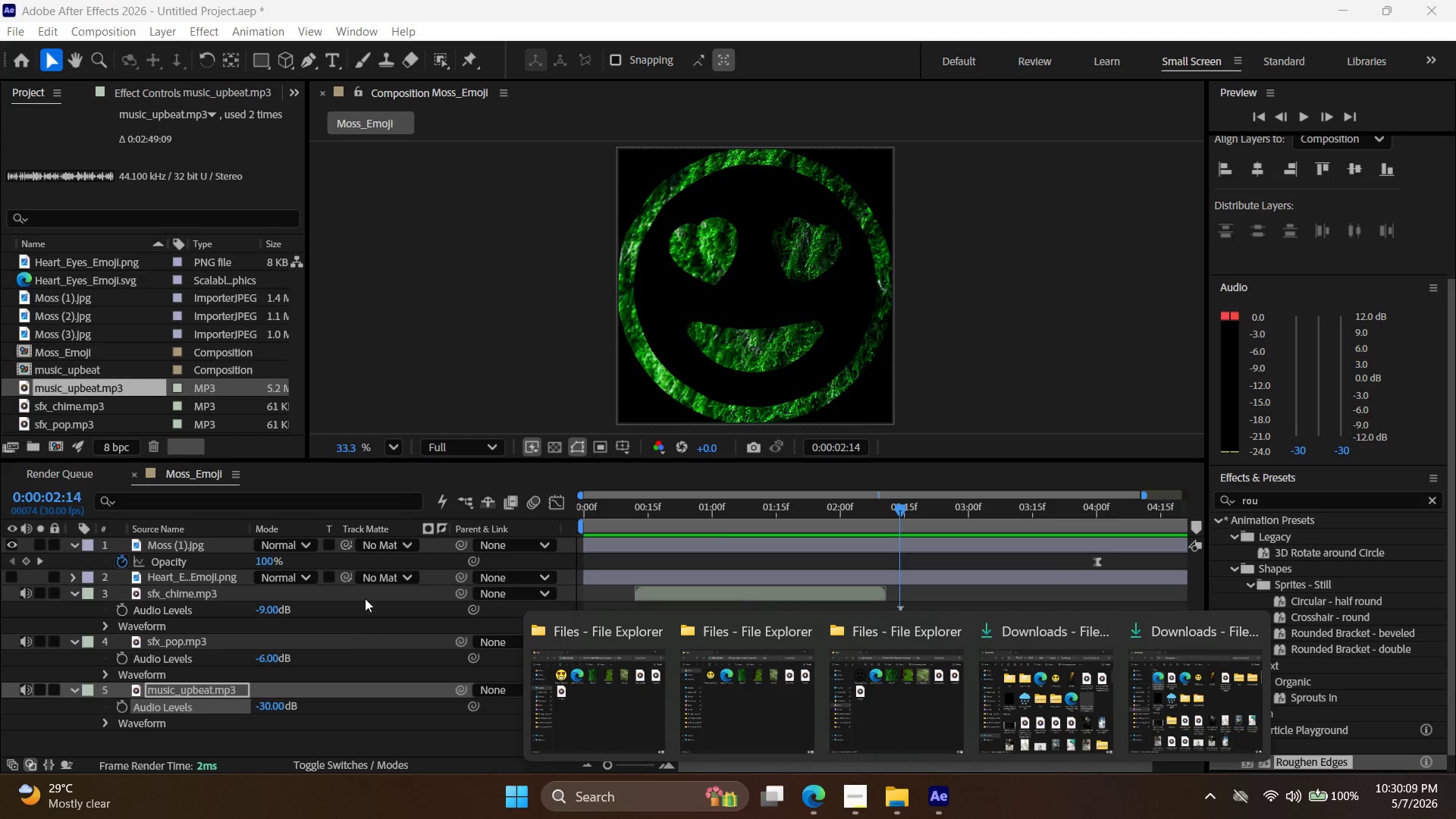 
left_click([71, 576])
 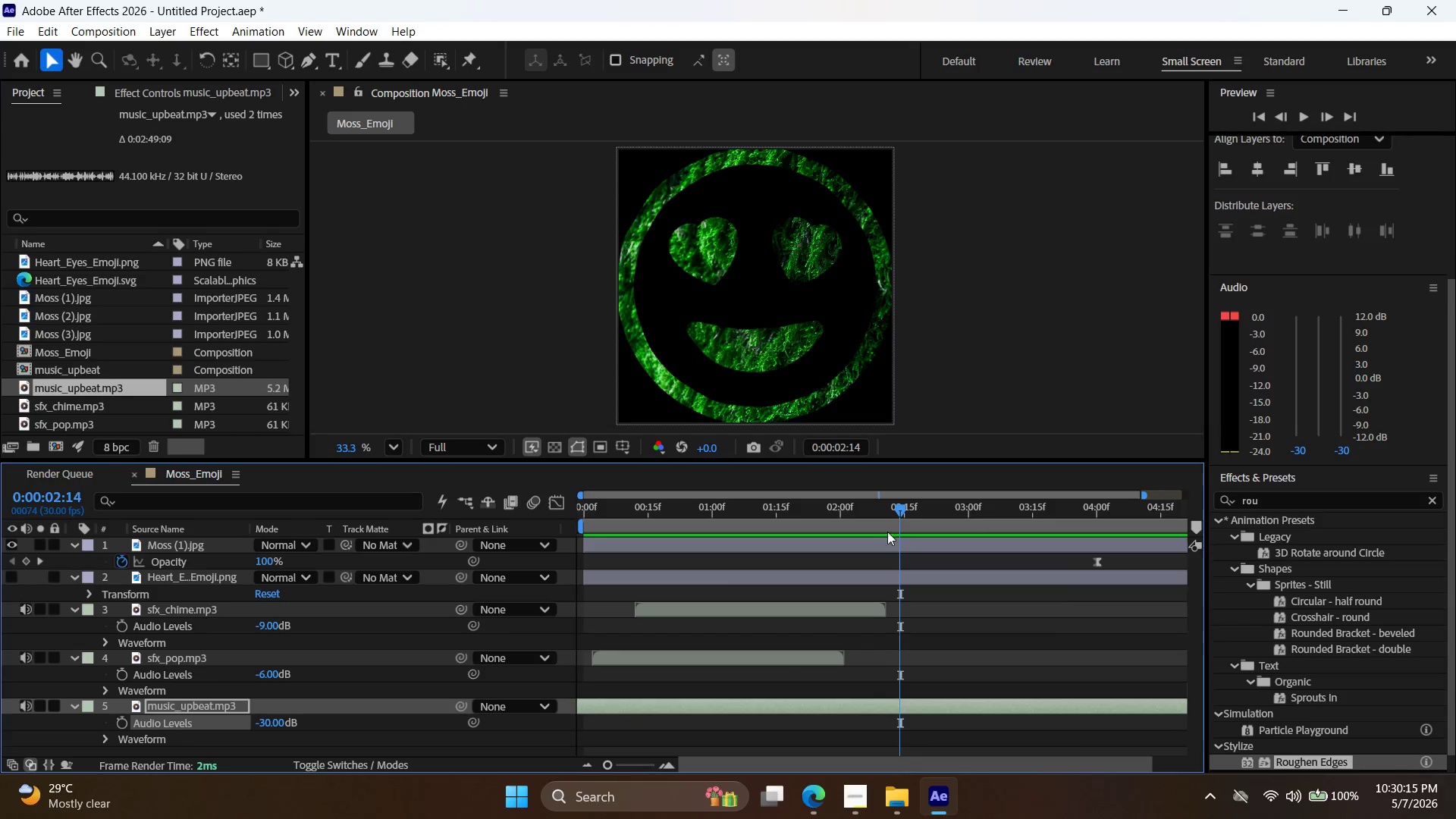 
left_click_drag(start_coordinate=[899, 503], to_coordinate=[639, 525])
 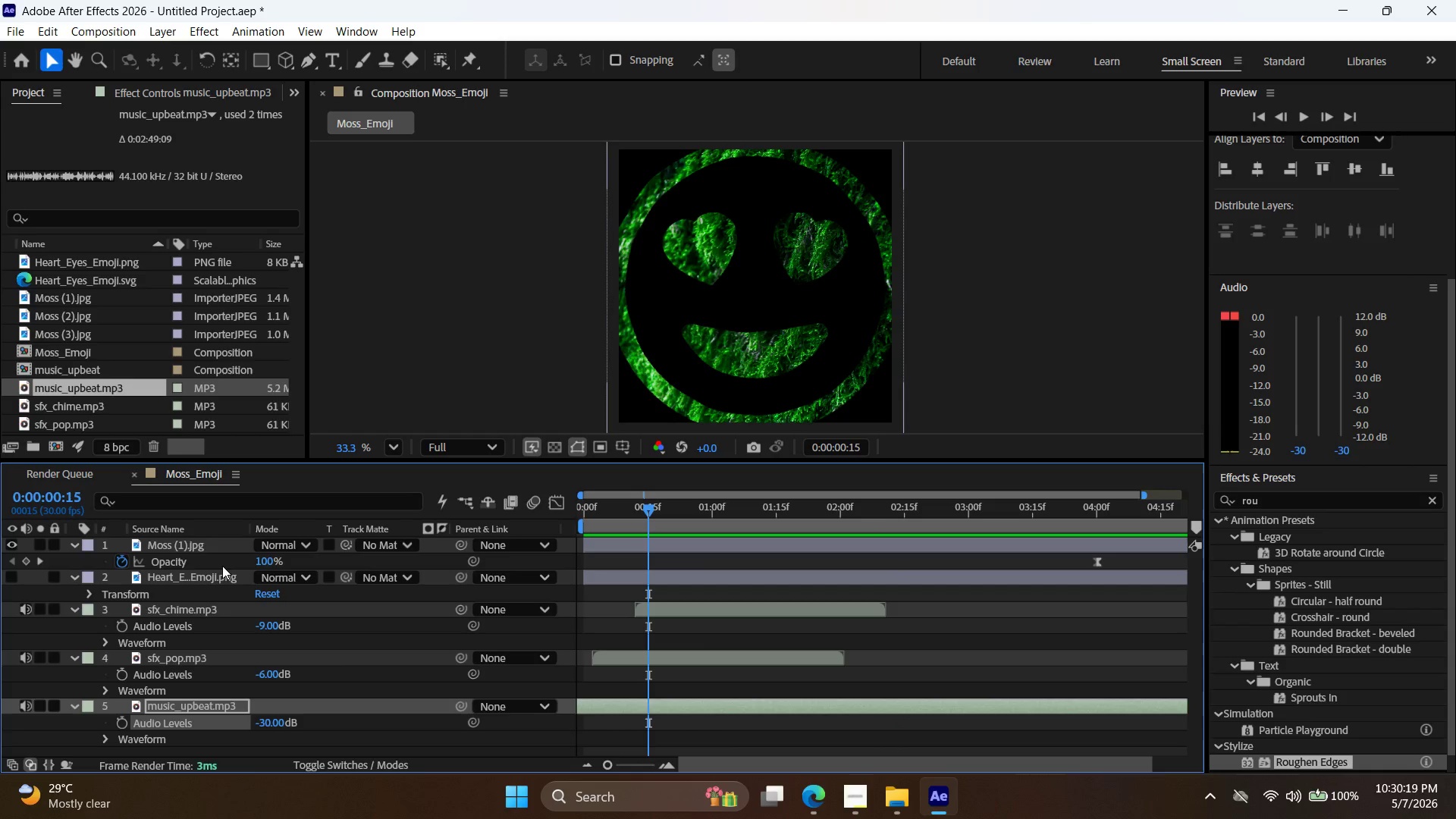 
key(T)
 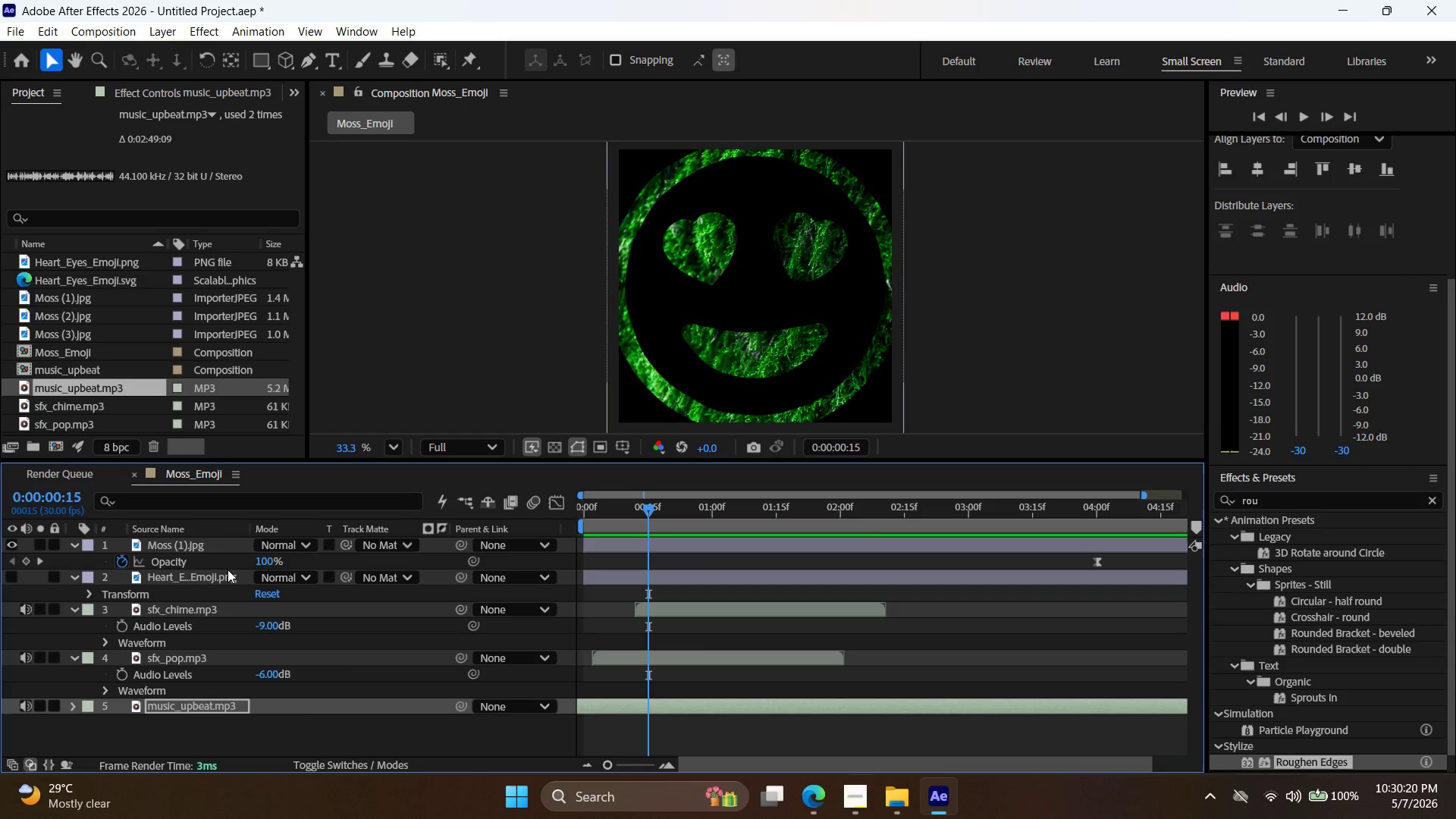 
left_click([228, 568])
 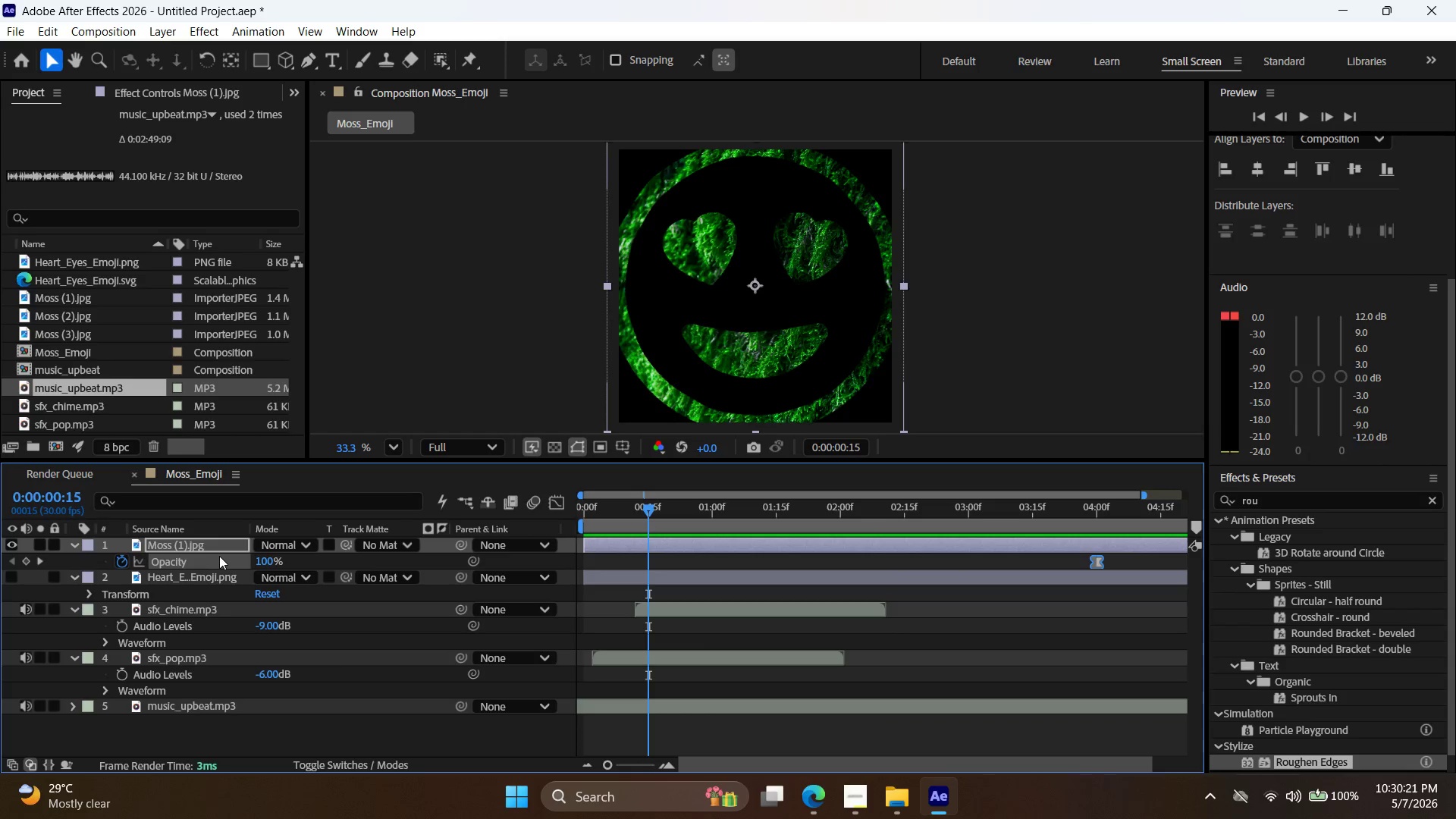 
type(tps)
 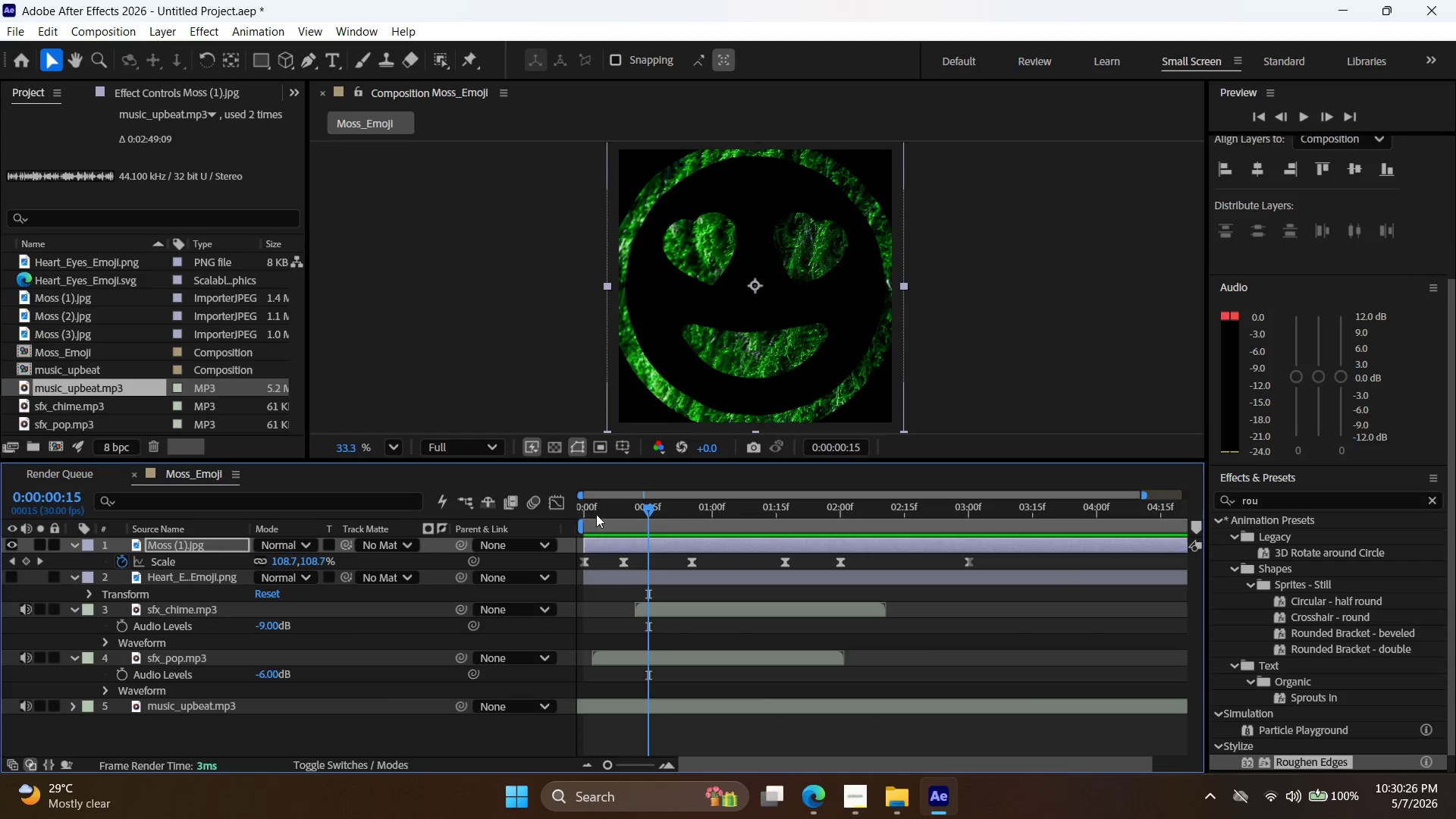 
left_click_drag(start_coordinate=[648, 507], to_coordinate=[497, 524])
 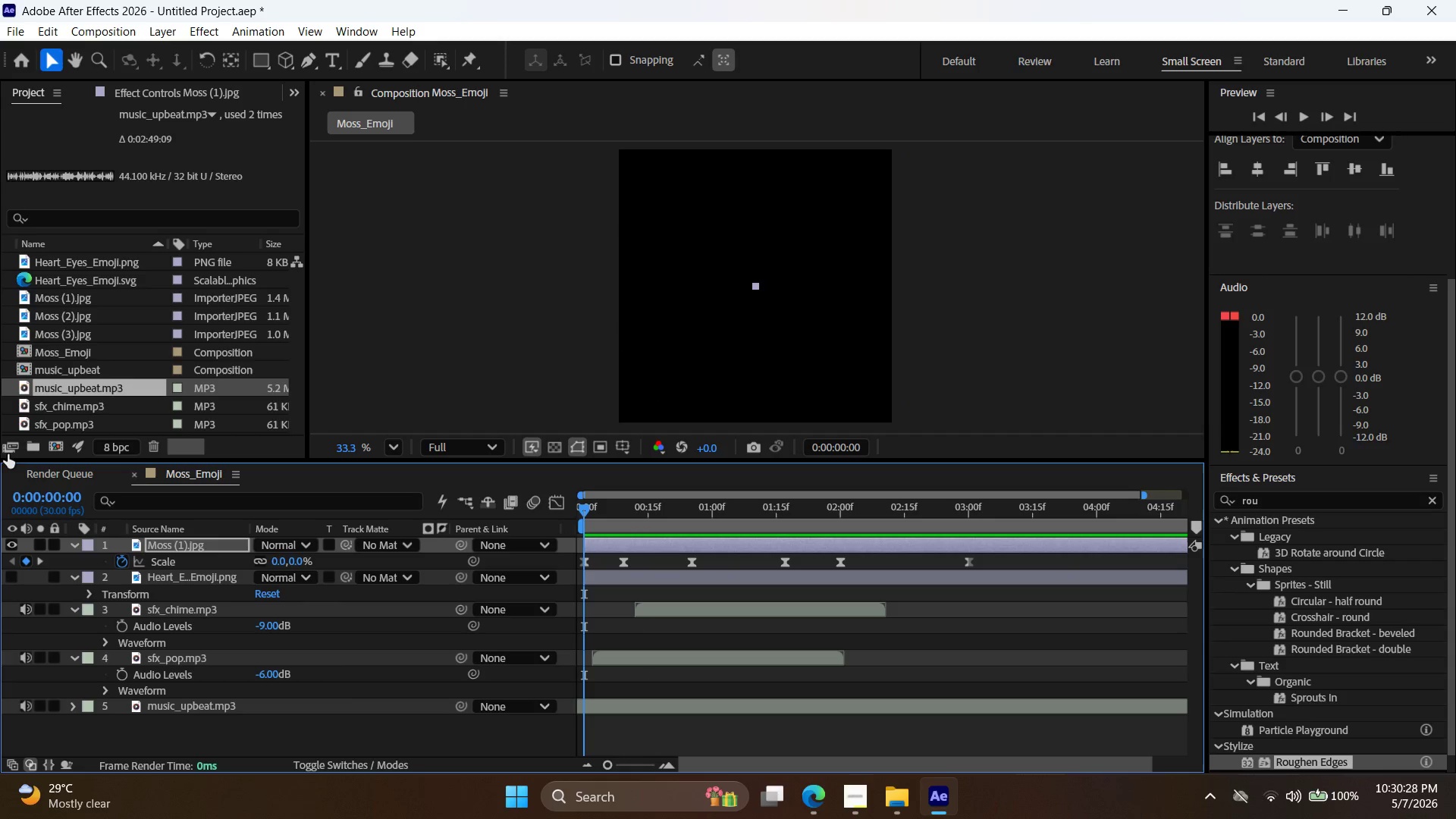 
hold_key(key=ShiftLeft, duration=0.31)
 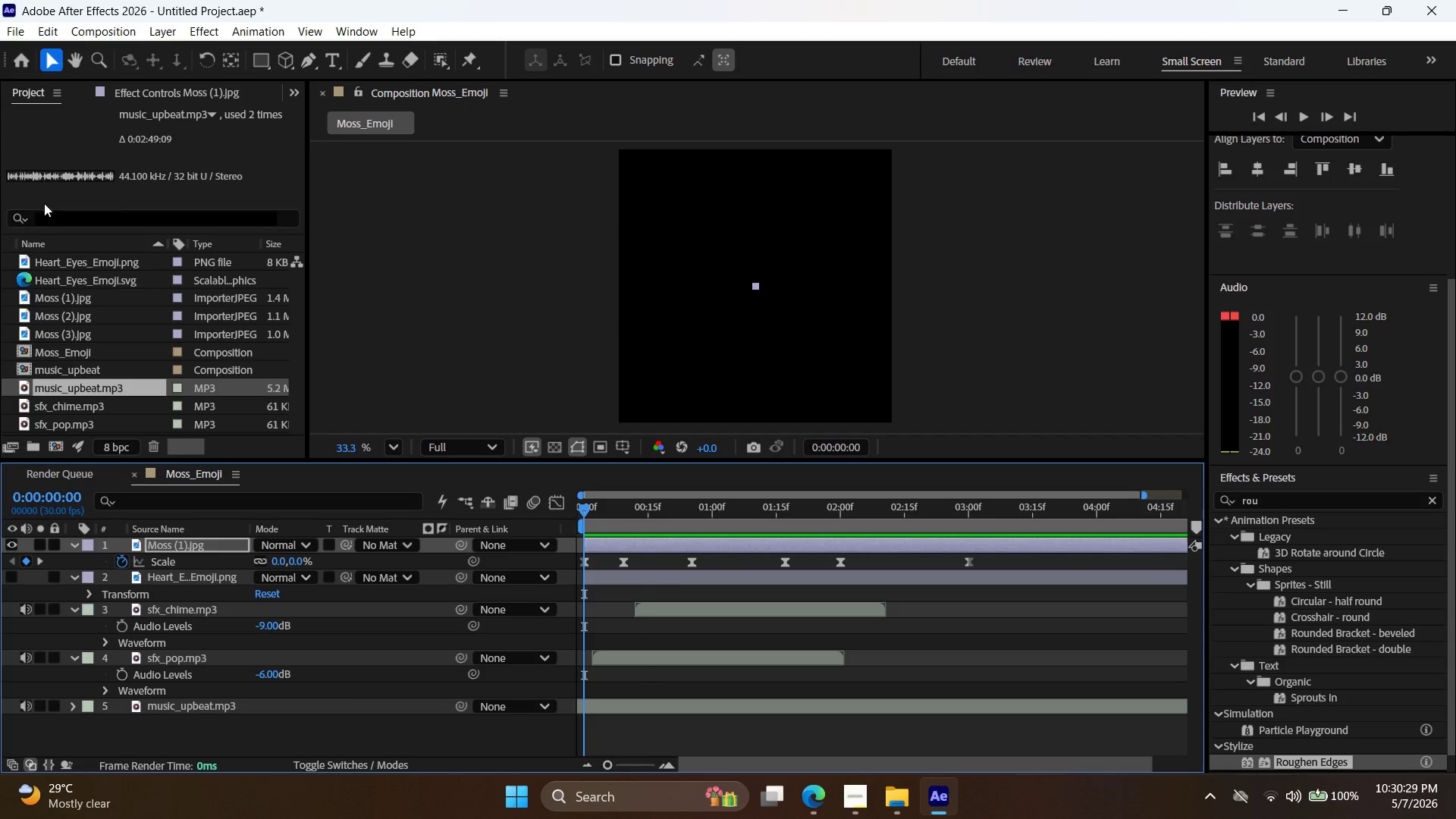 
hold_key(key=MetaLeft, duration=0.33)
 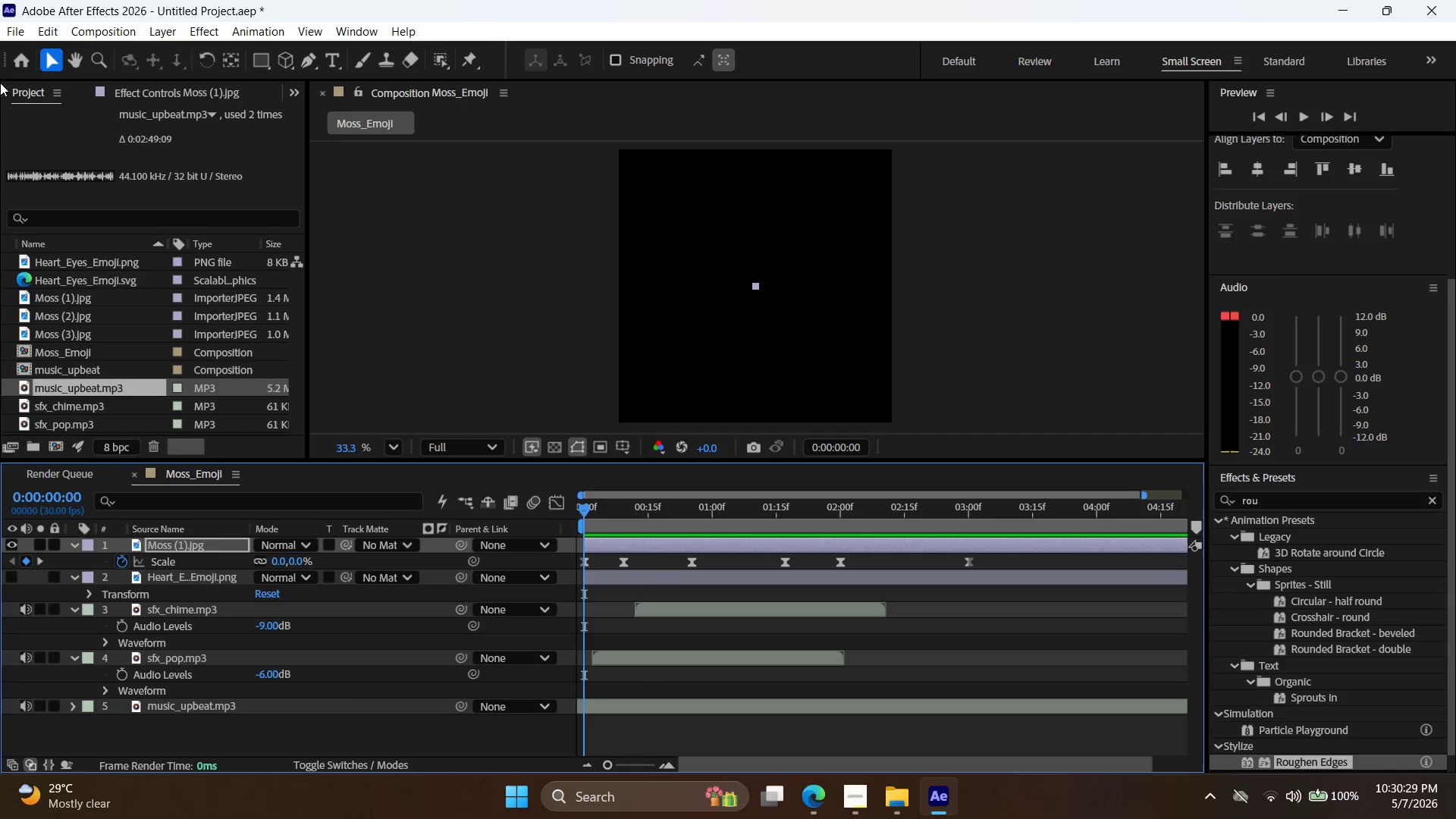 
hold_key(key=ShiftLeft, duration=0.8)
 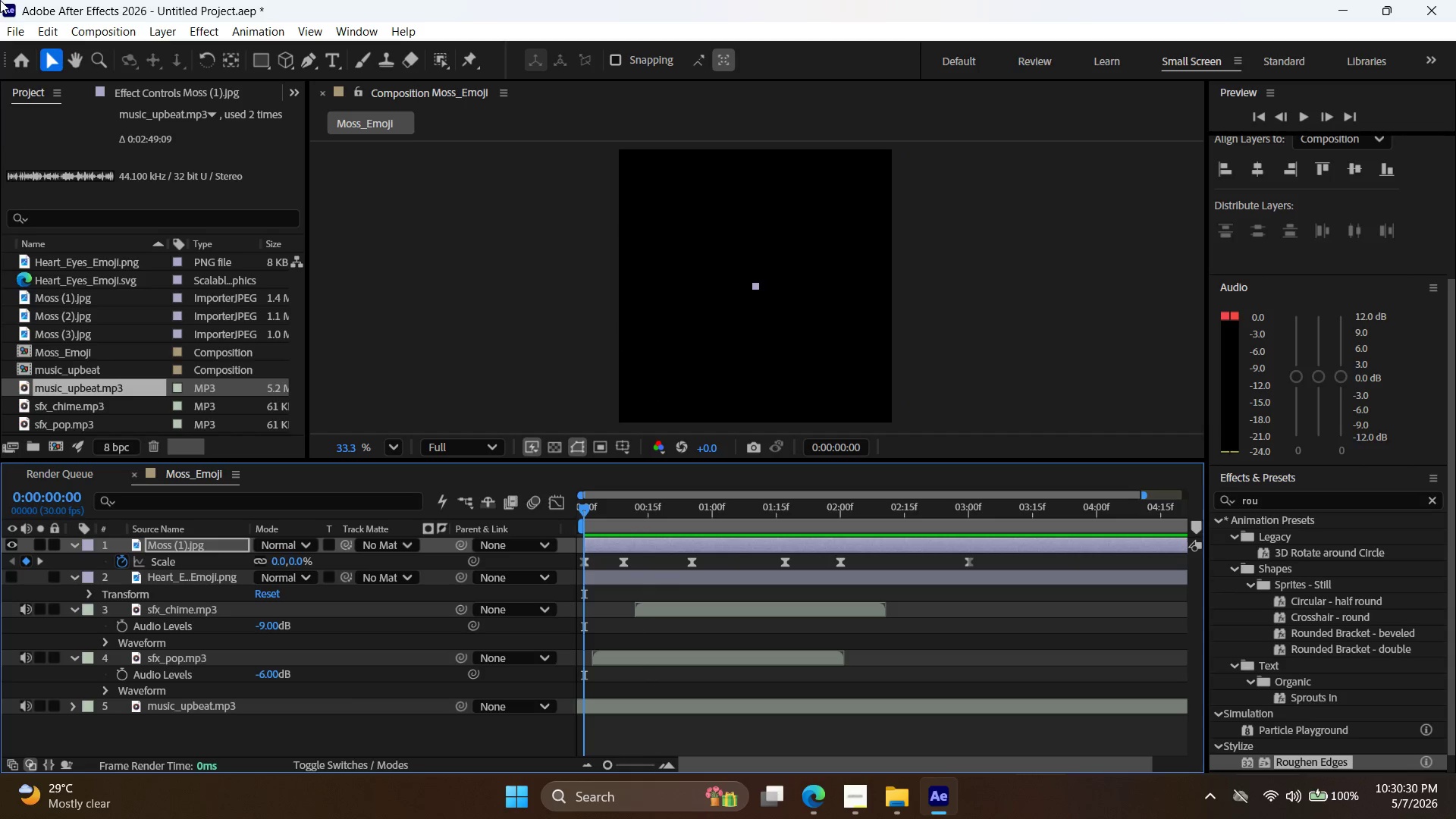 
hold_key(key=MetaLeft, duration=0.84)
 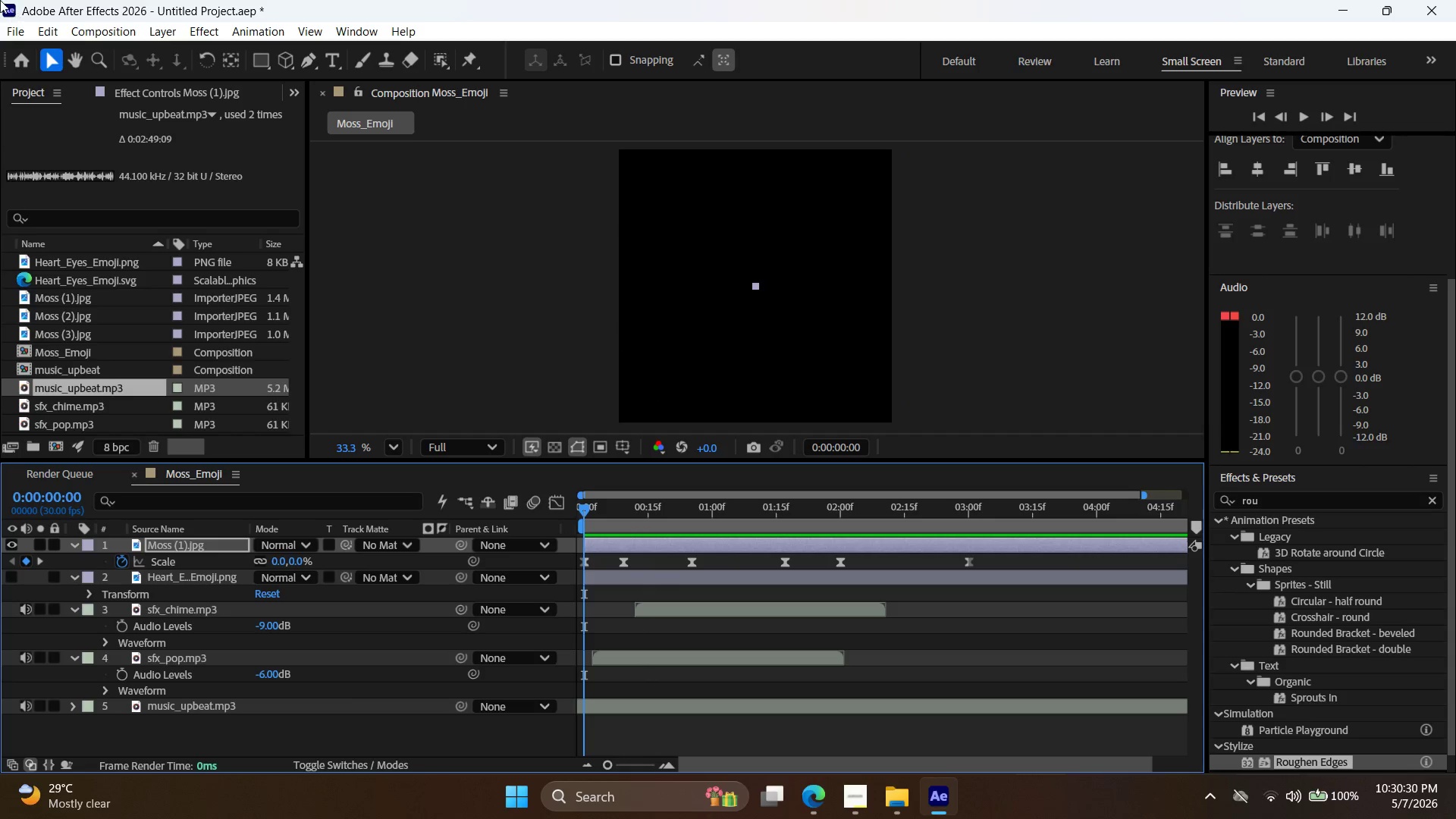 
key(Meta+Shift+S)
 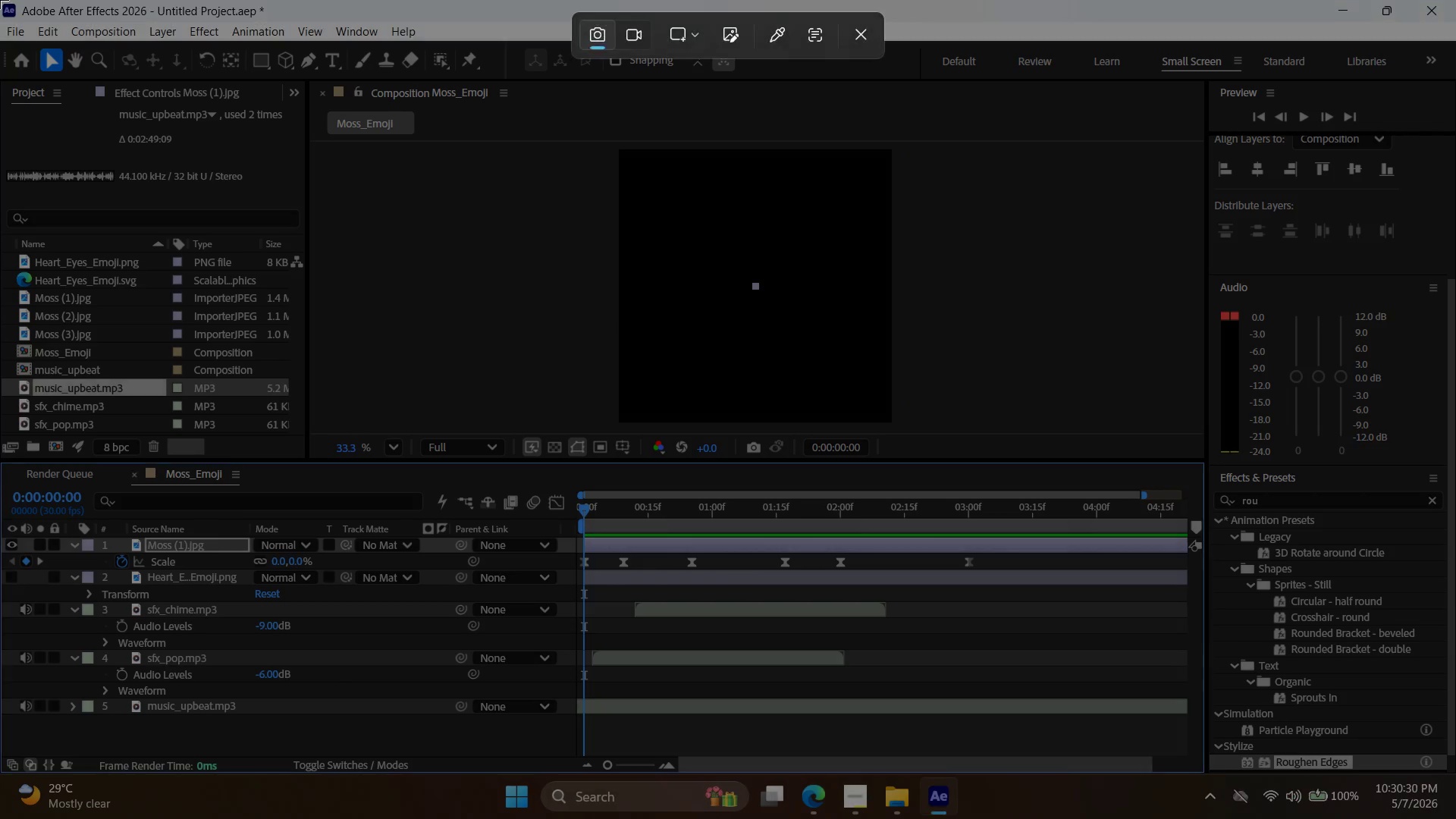 
left_click_drag(start_coordinate=[0, 0], to_coordinate=[1212, 777])
 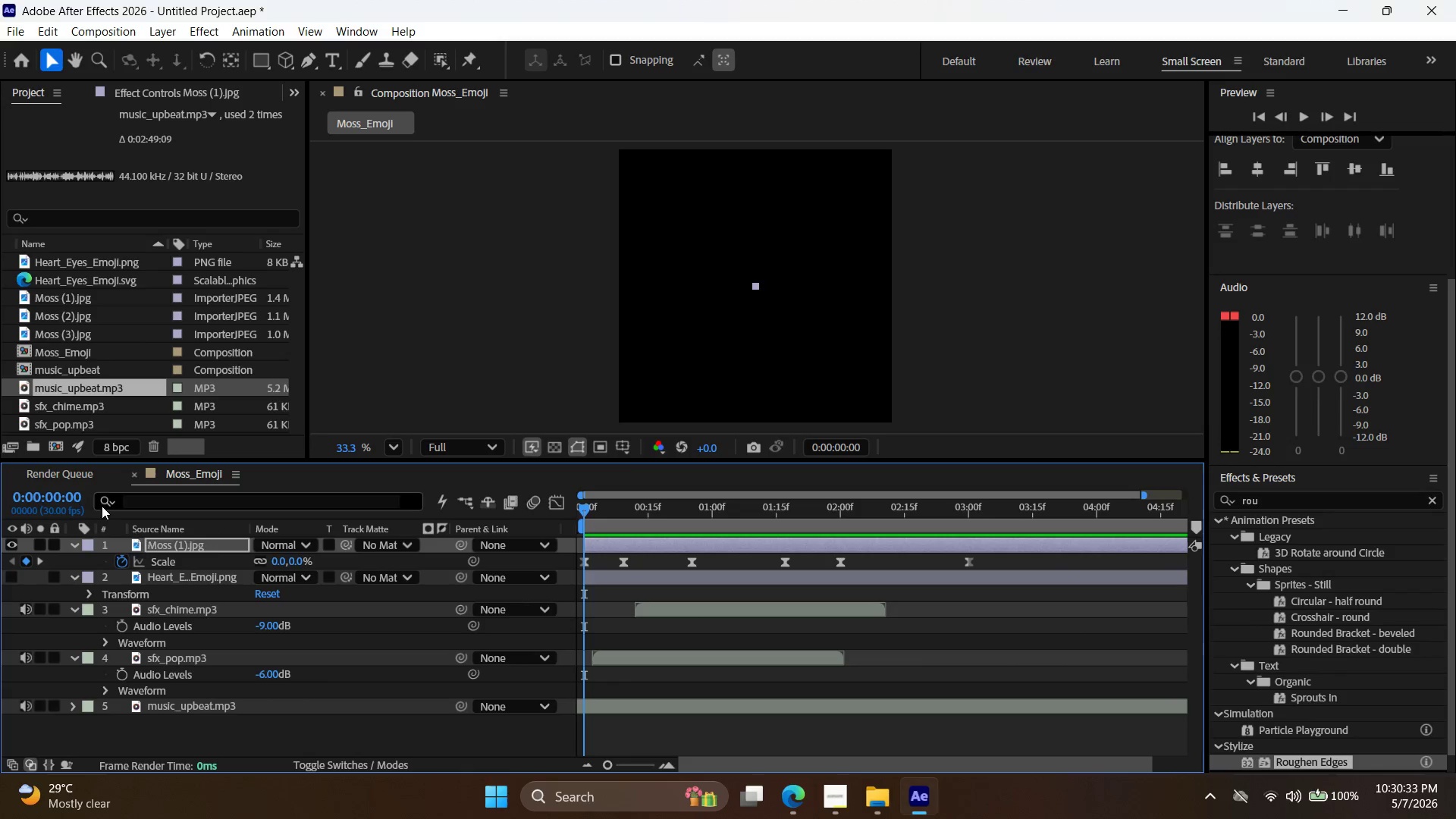 
key(Meta+Shift+S)
 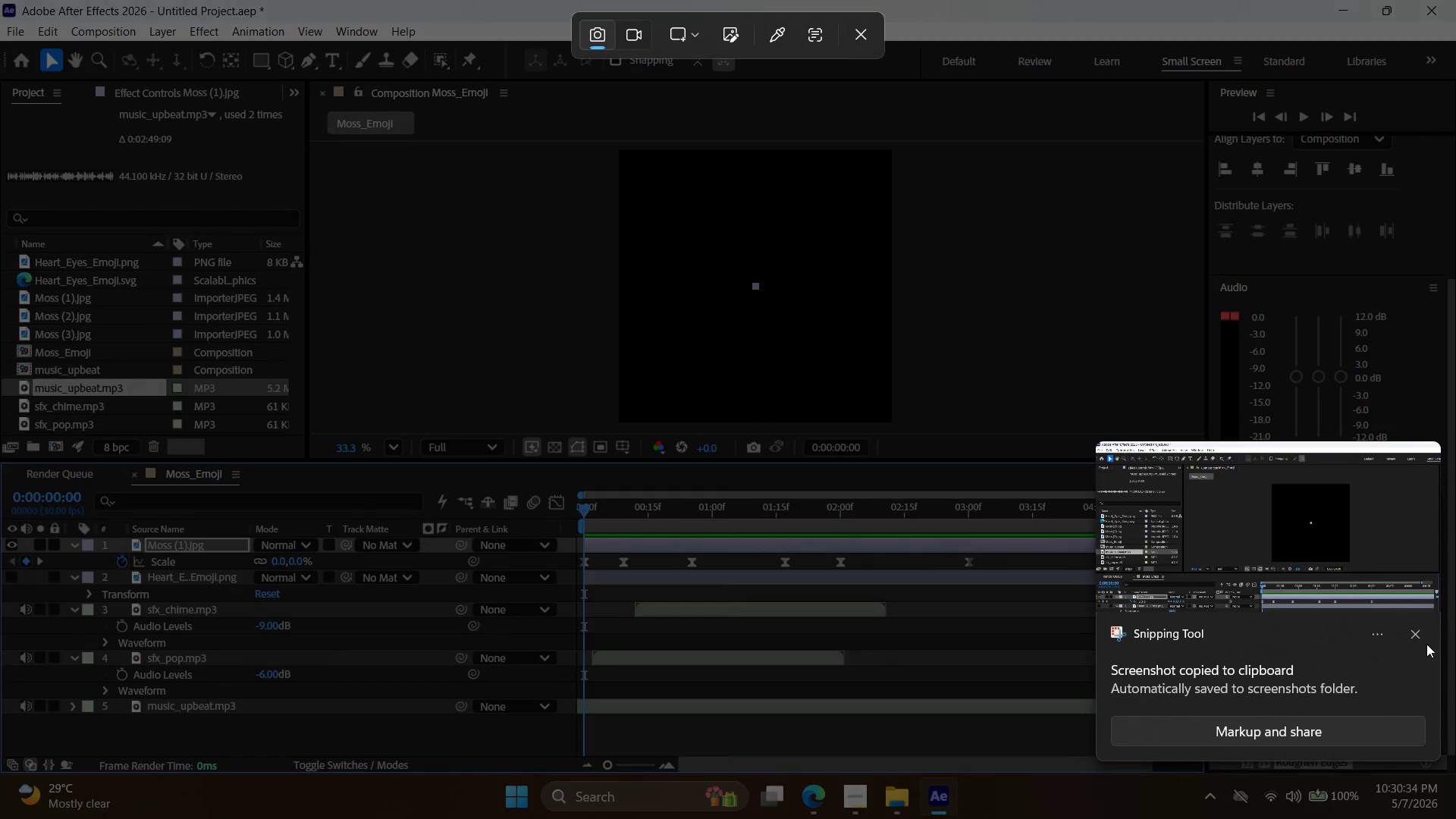 
key(Escape)
 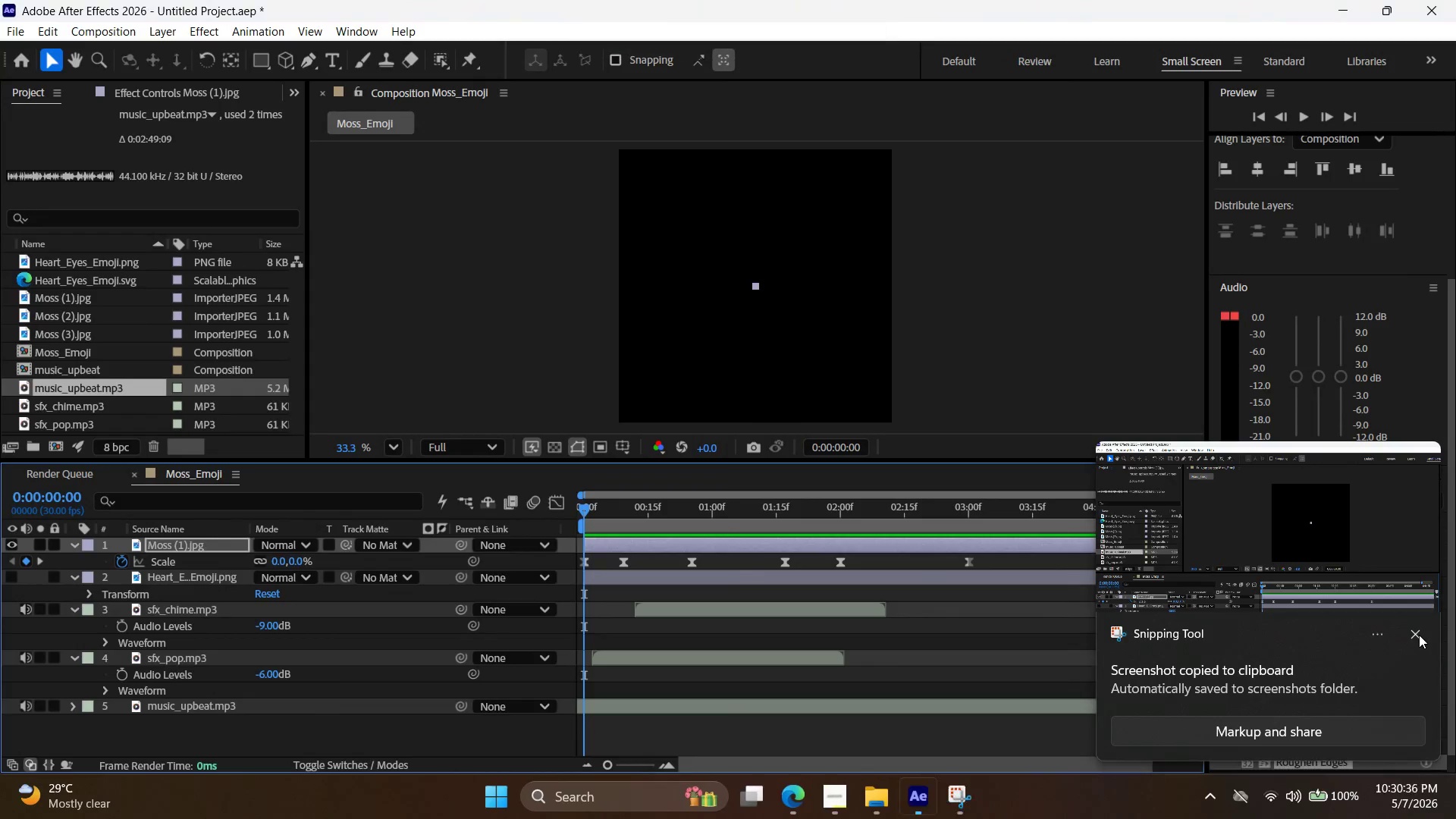 
left_click([1419, 635])
 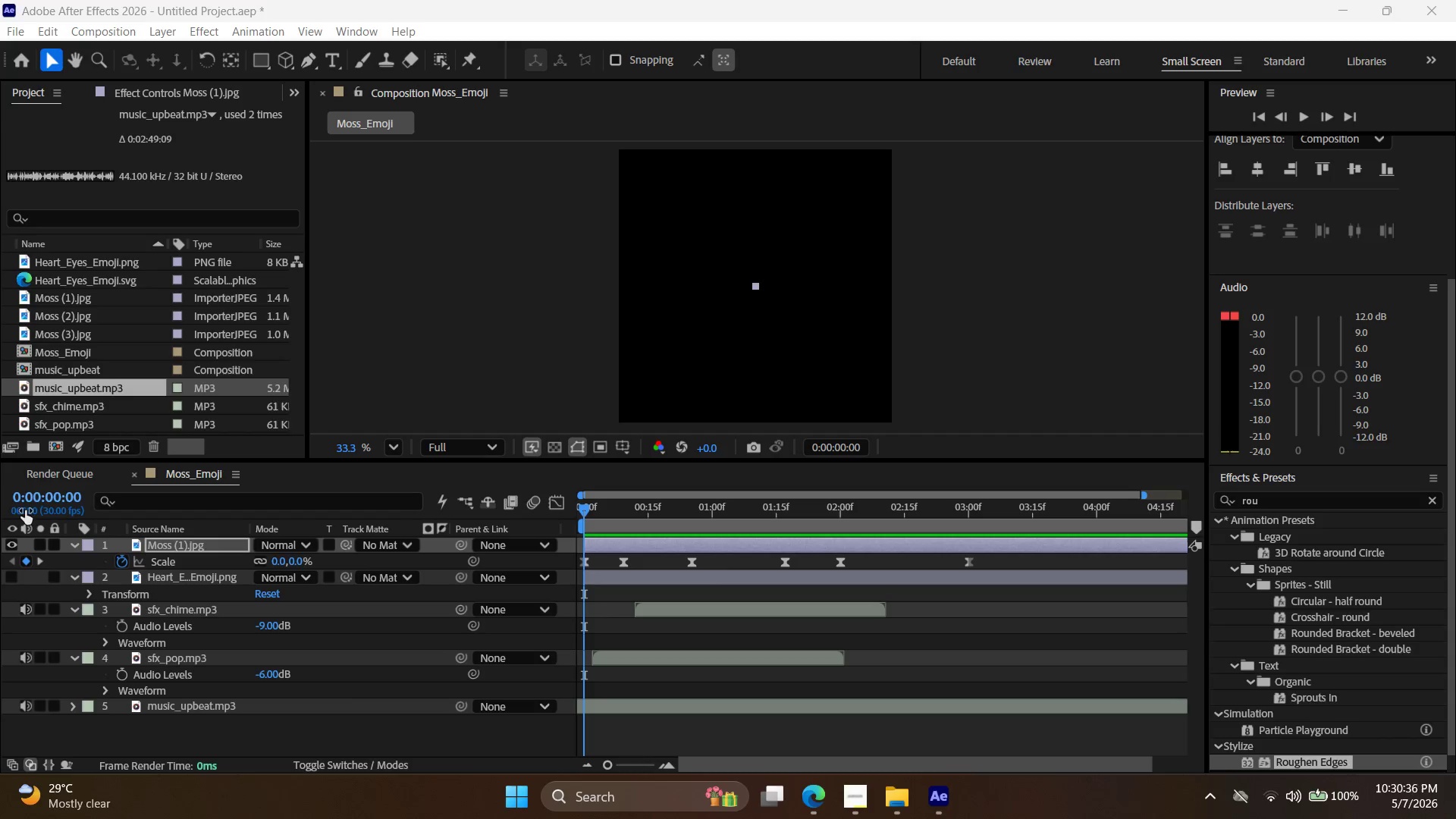 
hold_key(key=MetaLeft, duration=0.45)
 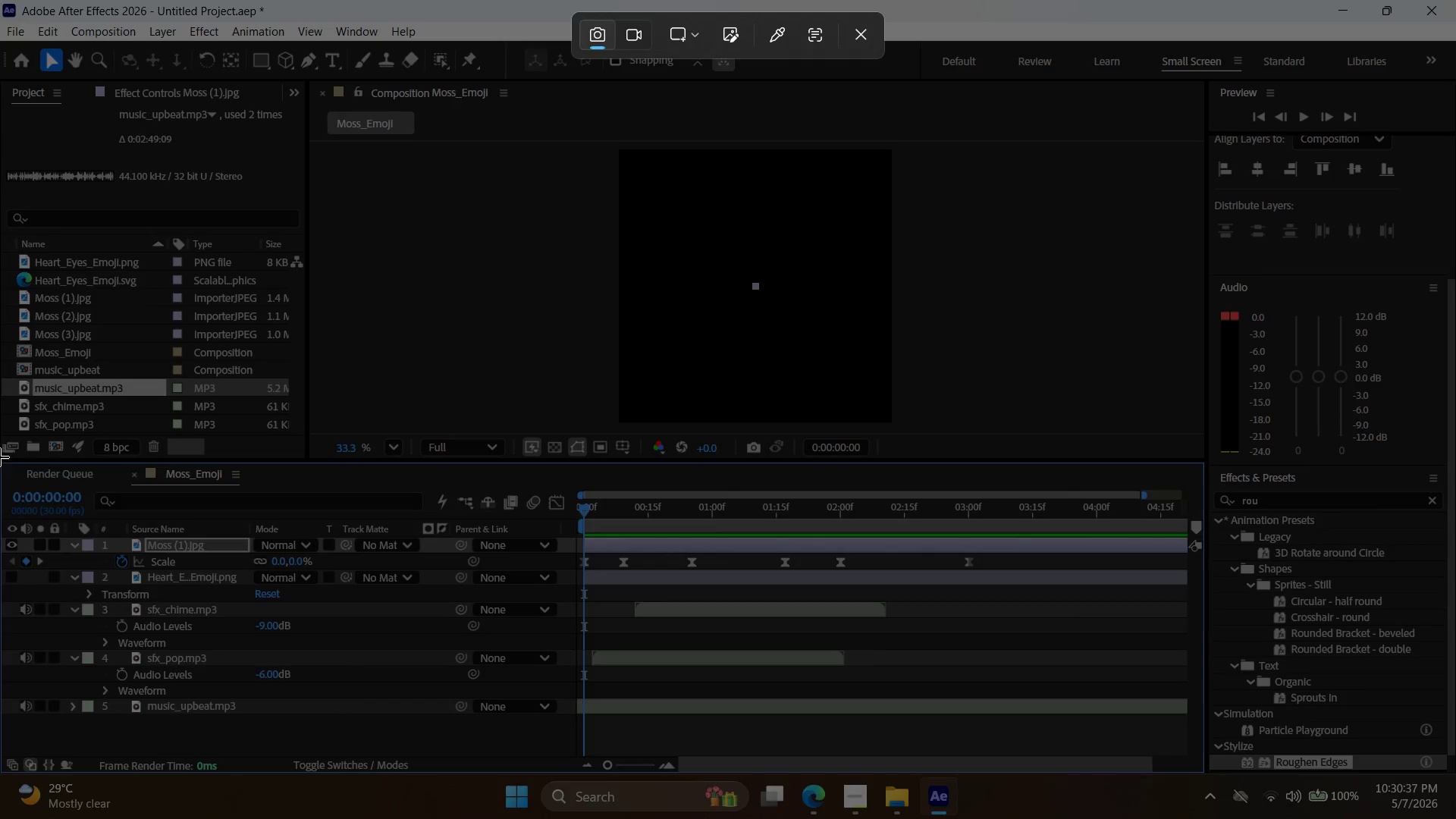 
key(Shift+S)
 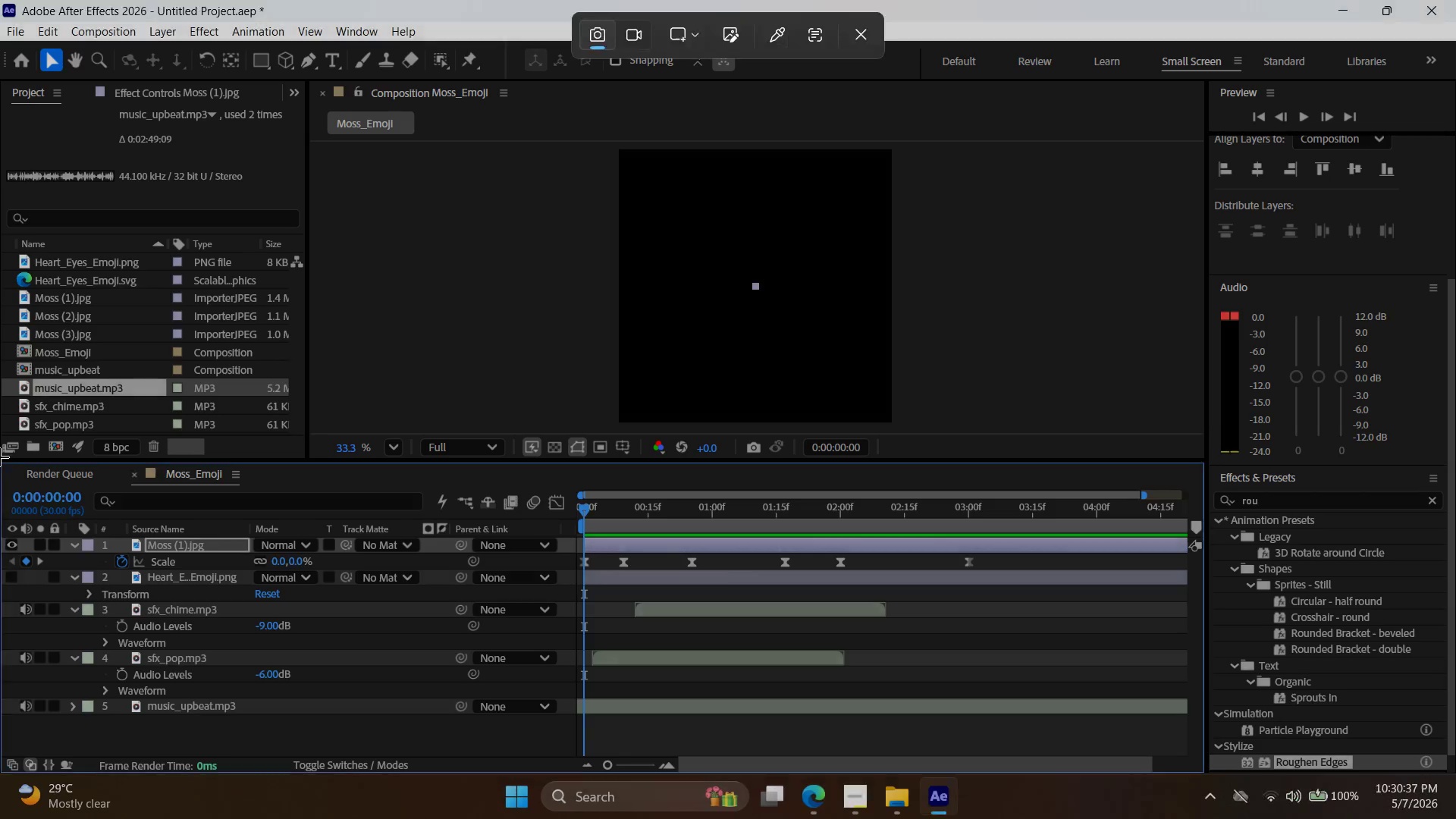 
left_click_drag(start_coordinate=[3, 460], to_coordinate=[1215, 782])
 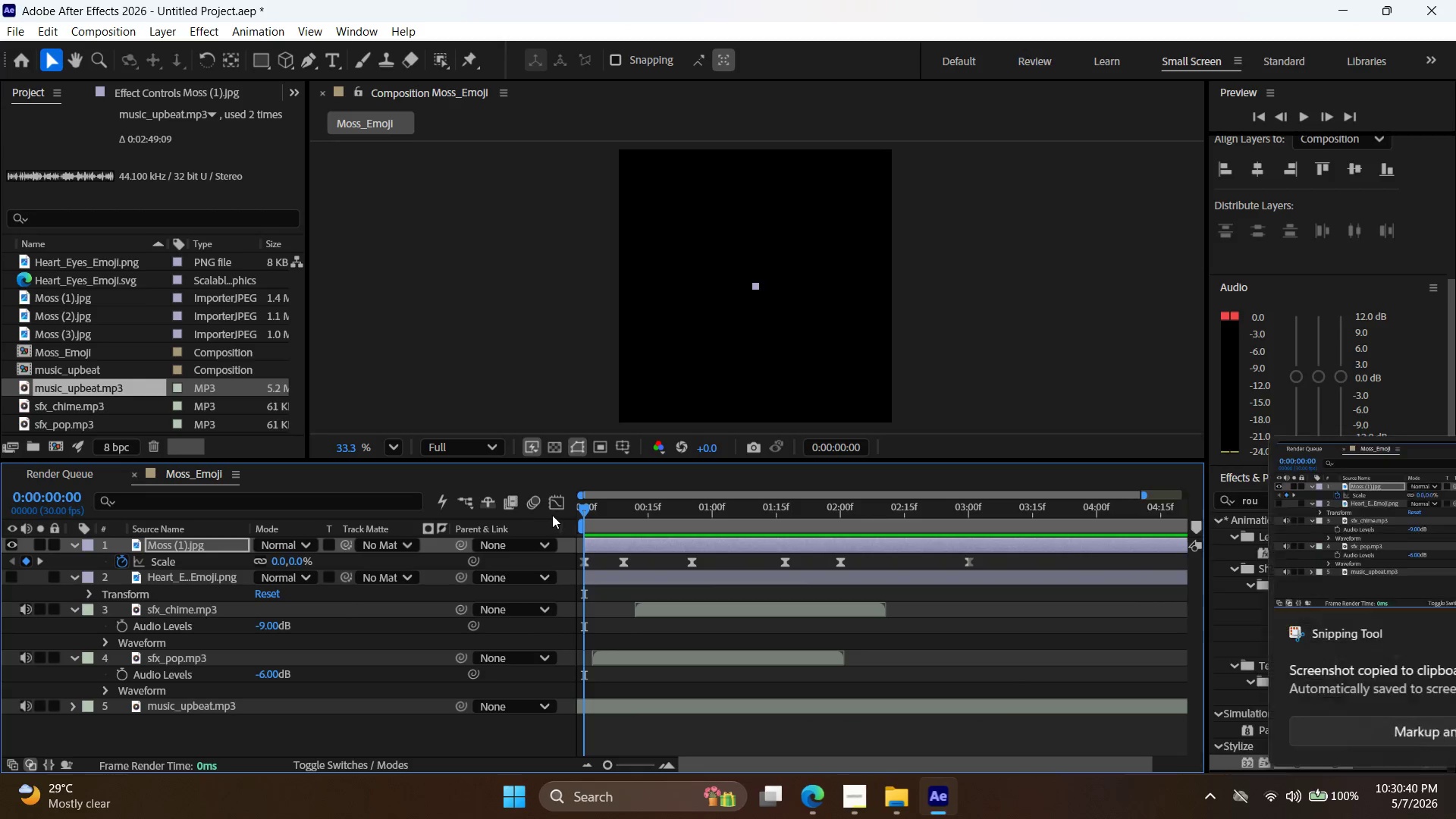 
left_click([554, 511])
 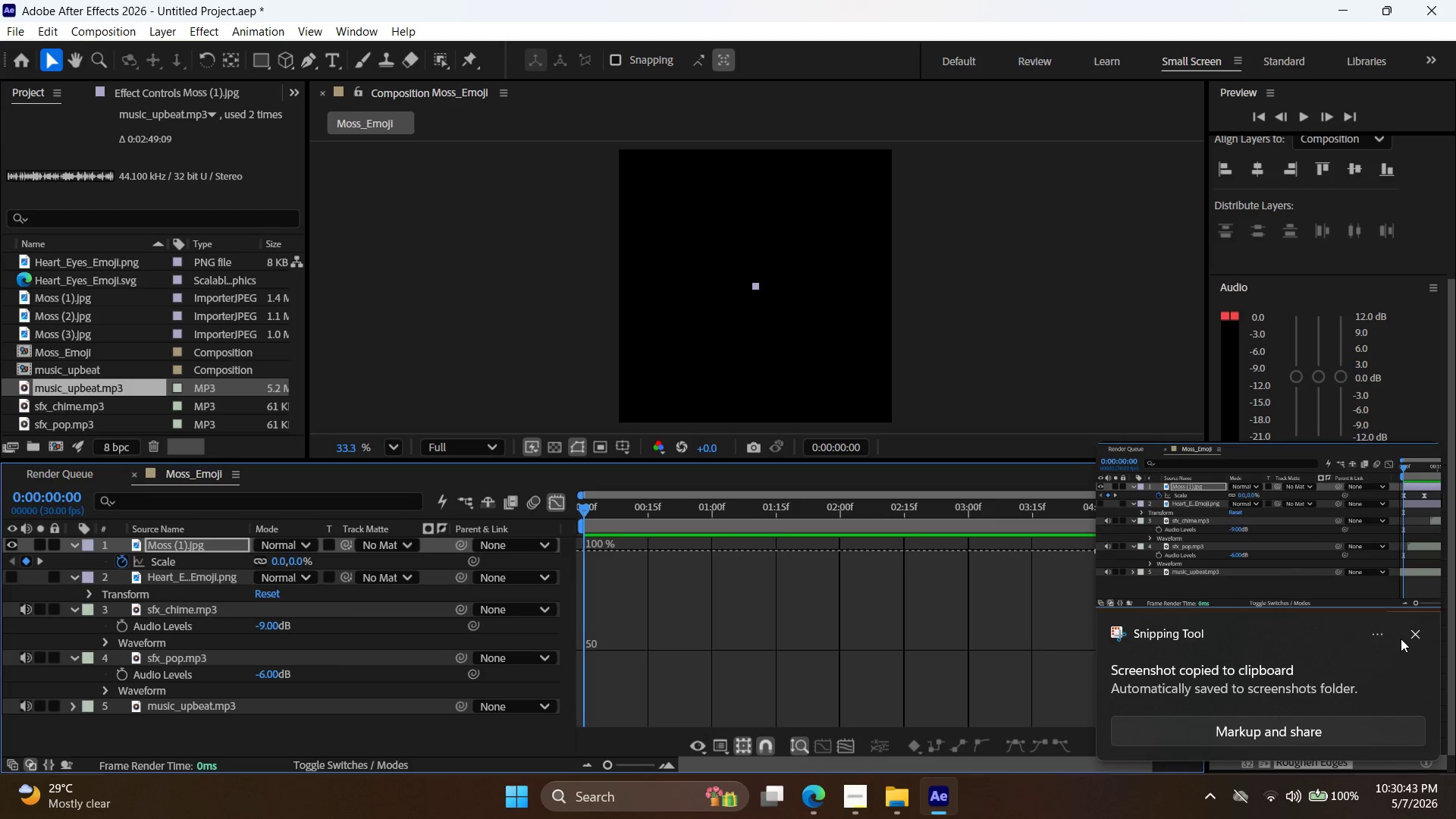 
left_click([174, 563])
 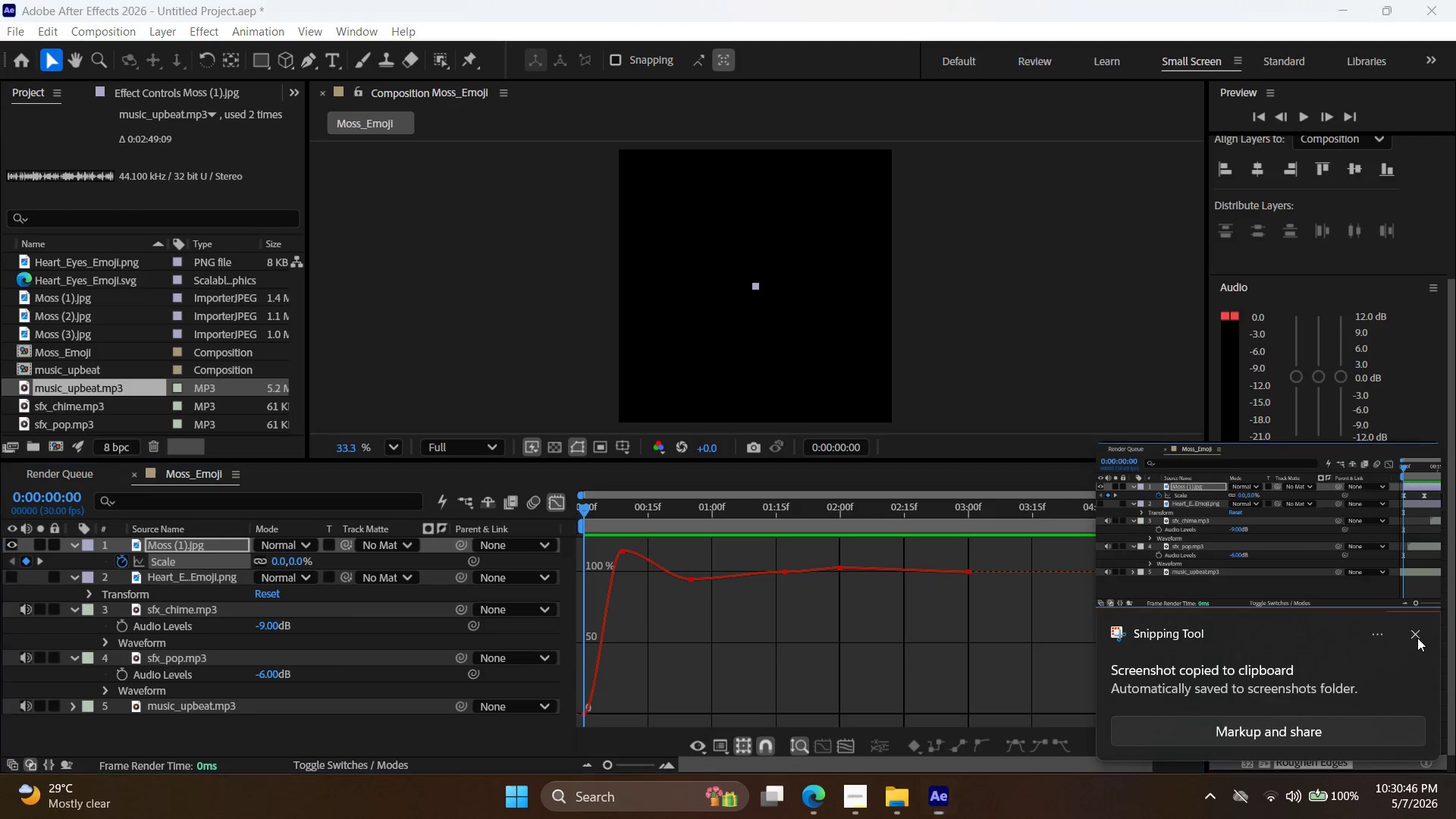 
key(Meta+Shift+S)
 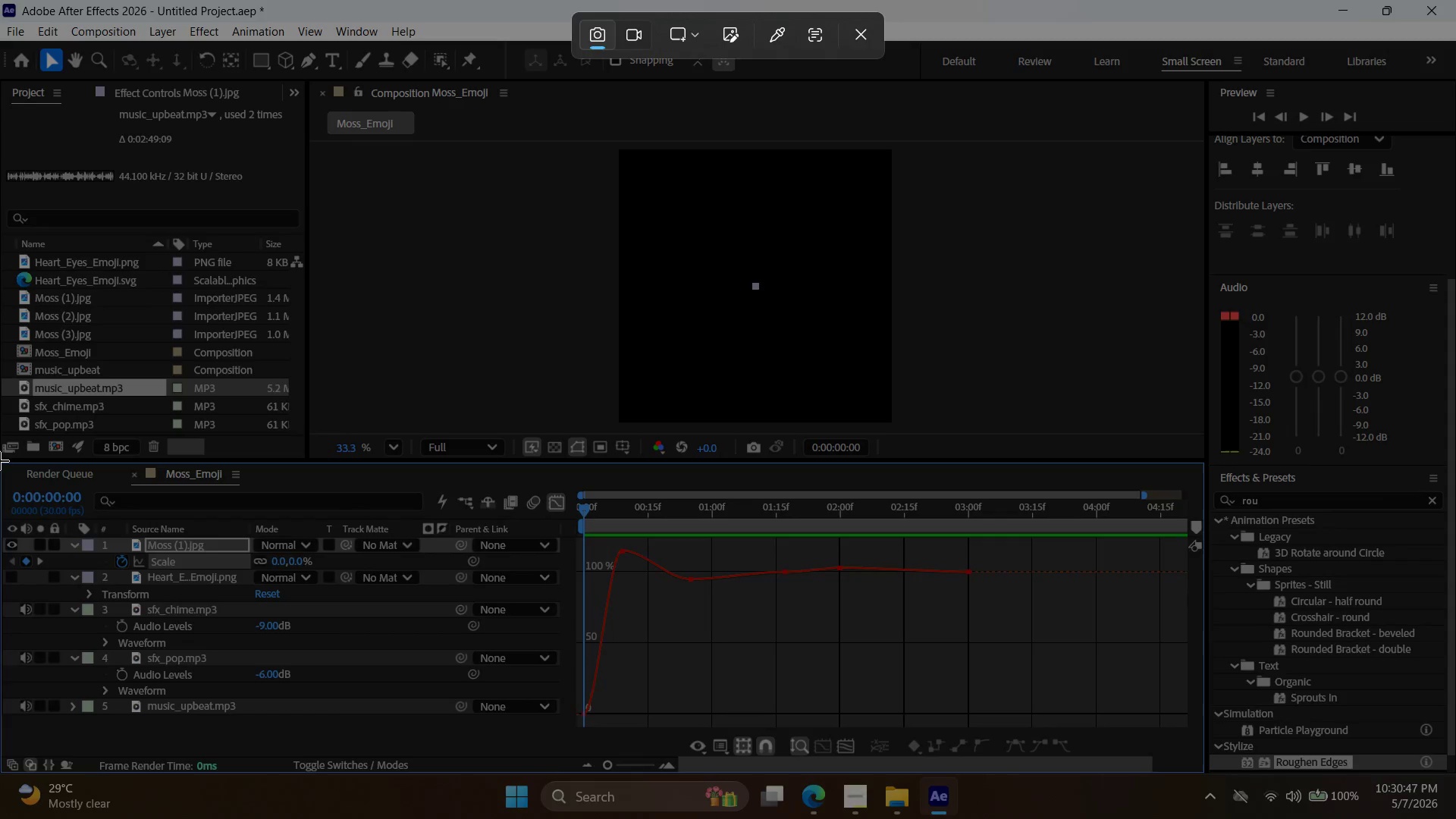 
left_click_drag(start_coordinate=[5, 470], to_coordinate=[1203, 774])
 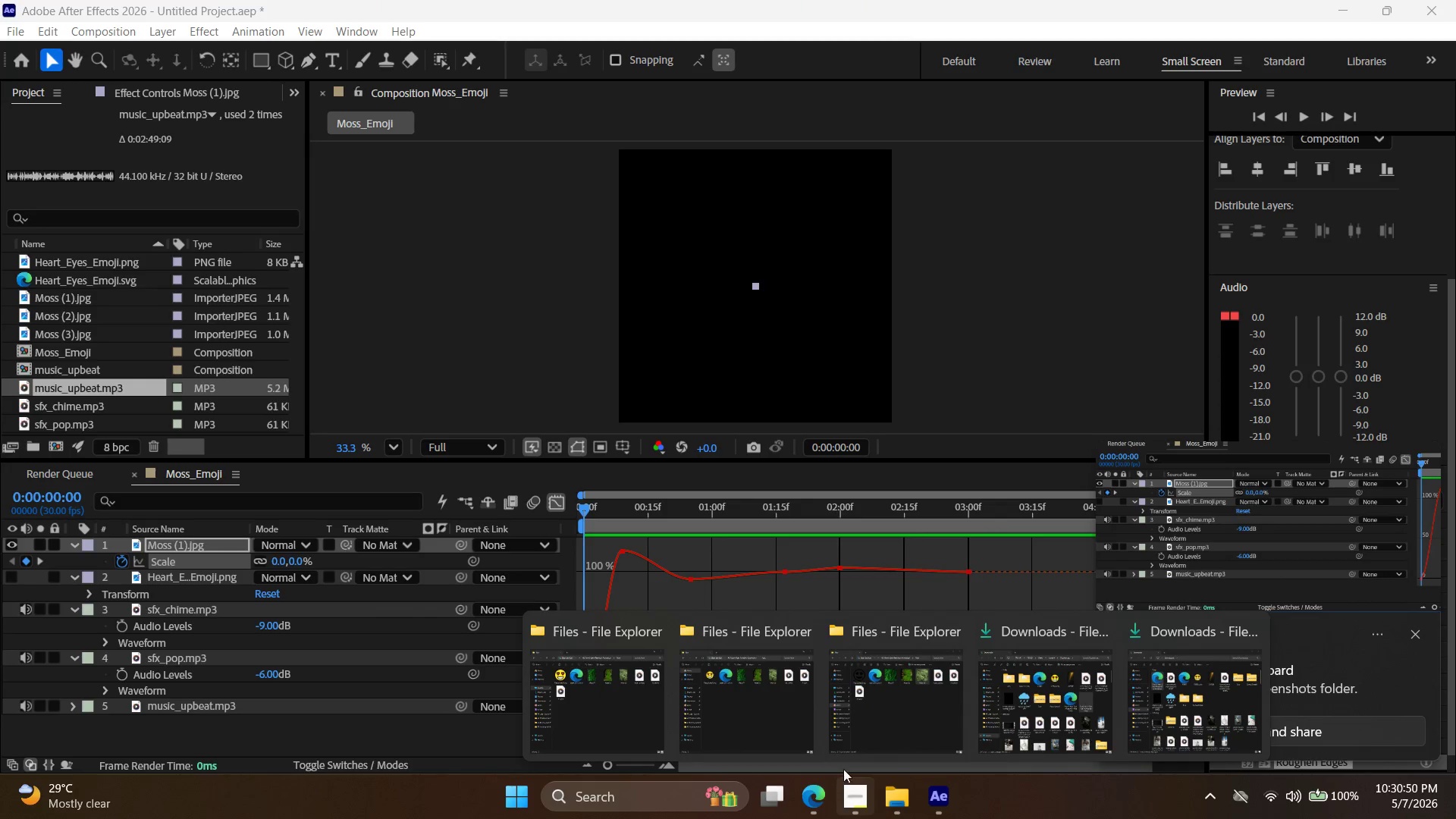 
left_click([620, 704])
 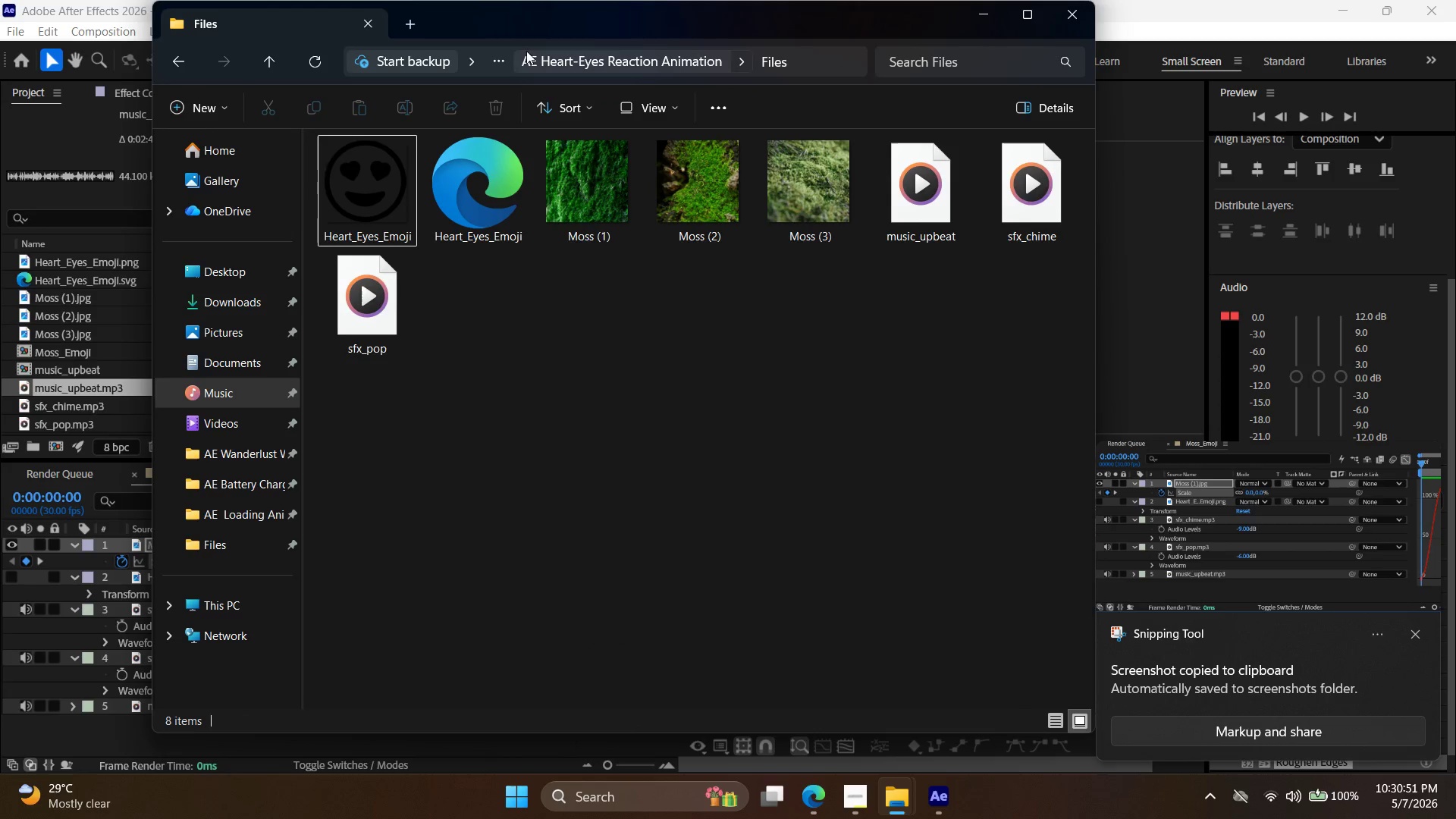 
left_click([607, 67])
 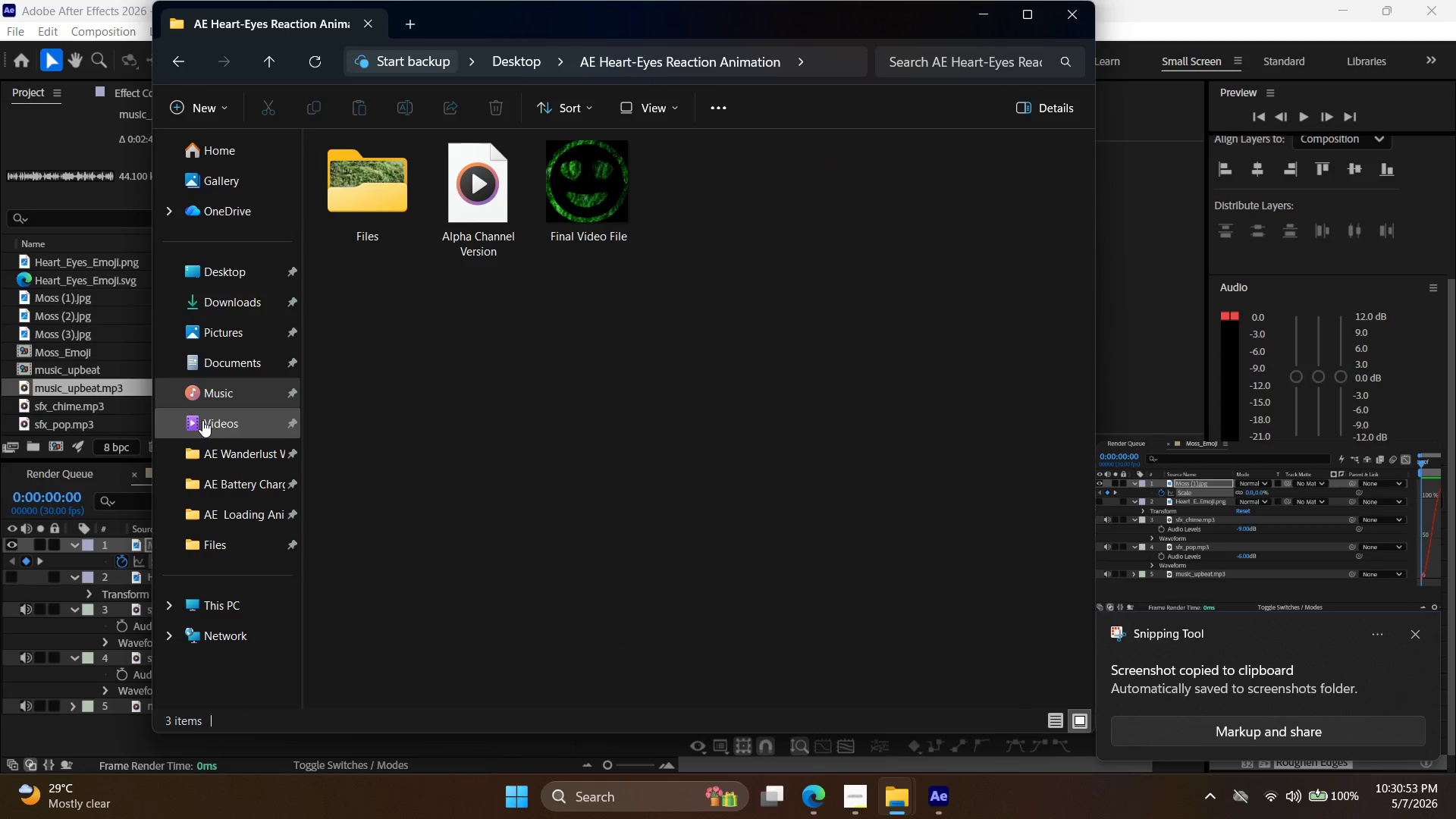 
left_click([236, 329])
 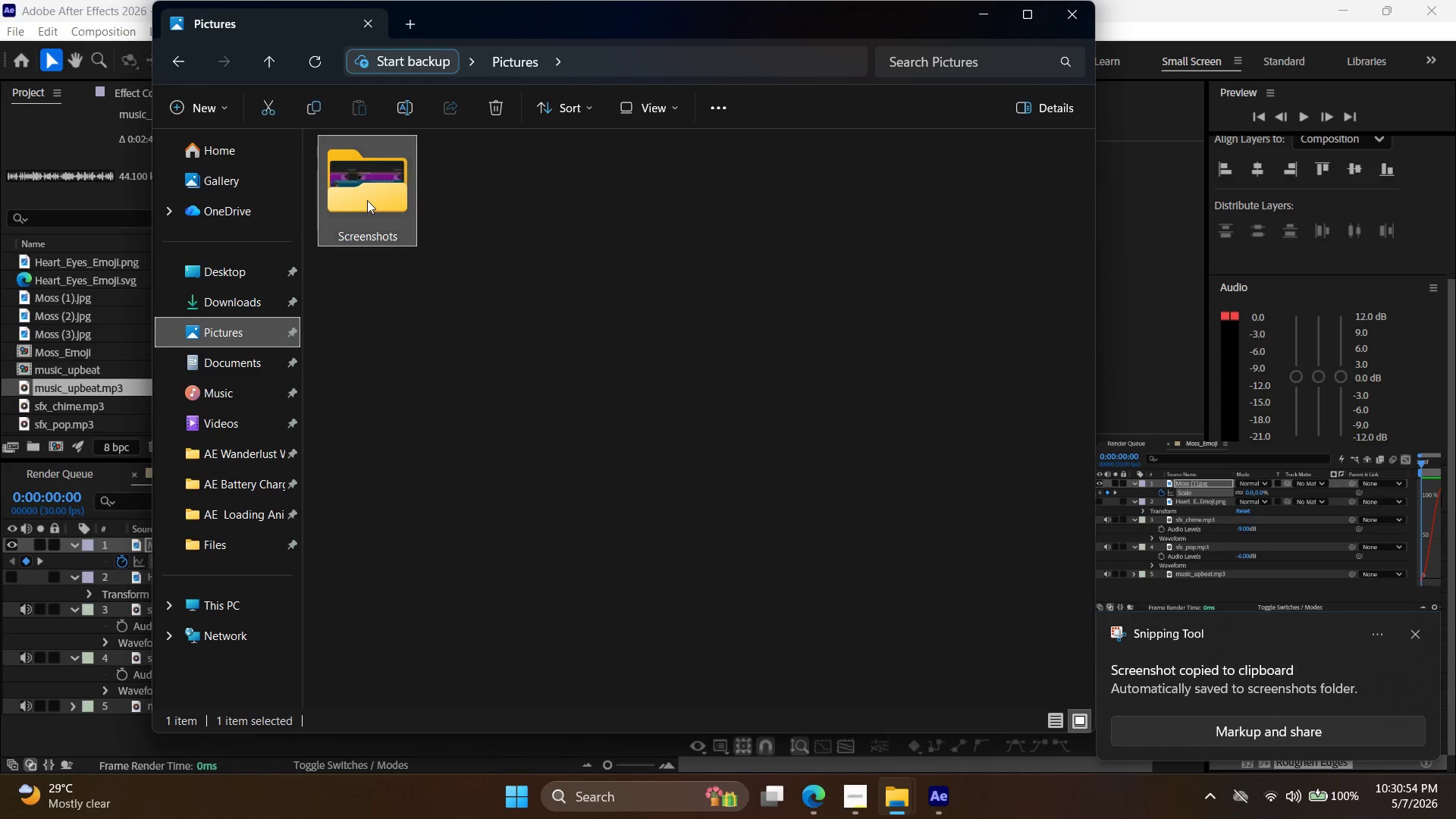 
double_click([367, 200])
 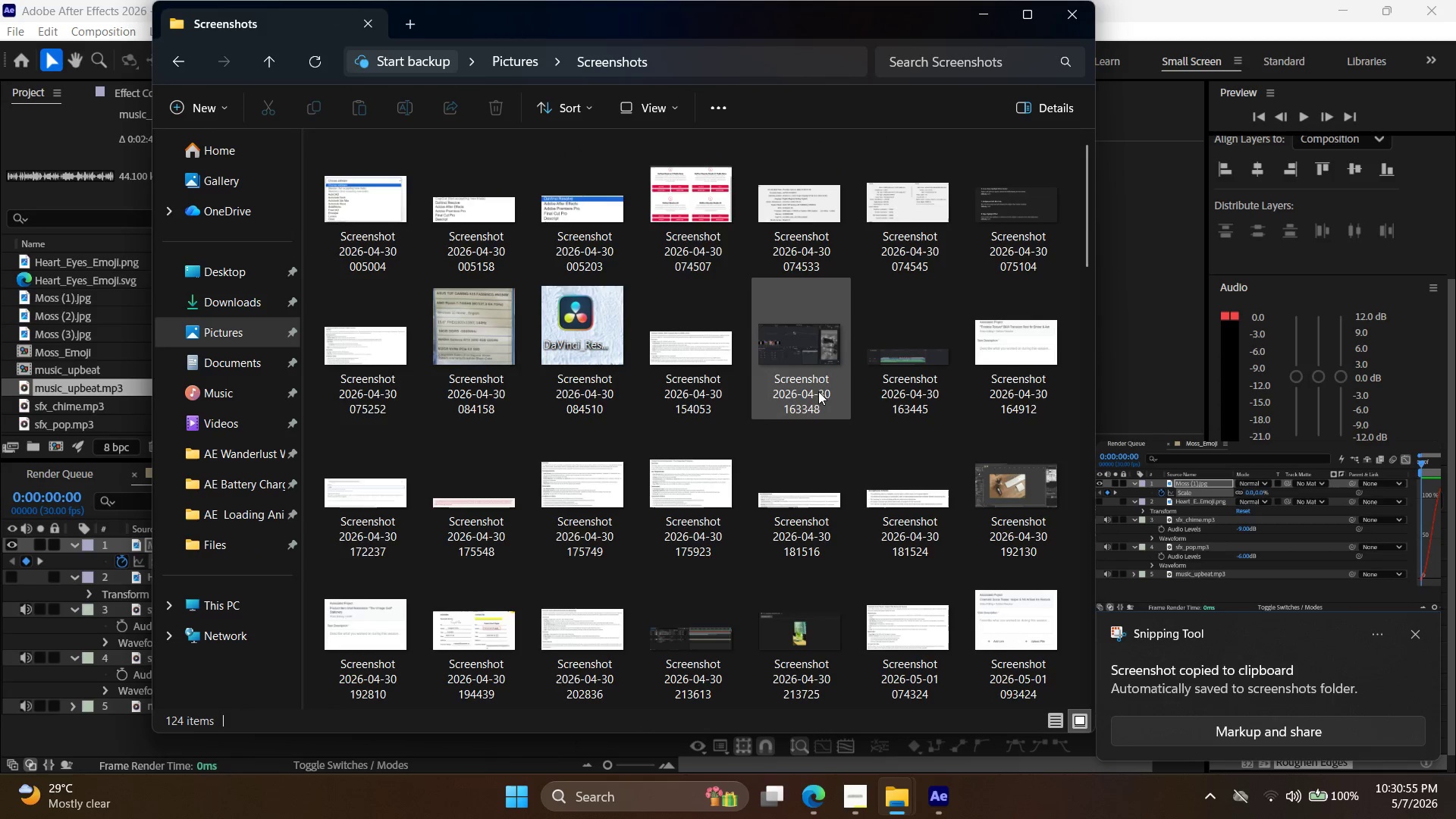 
left_click([836, 626])
 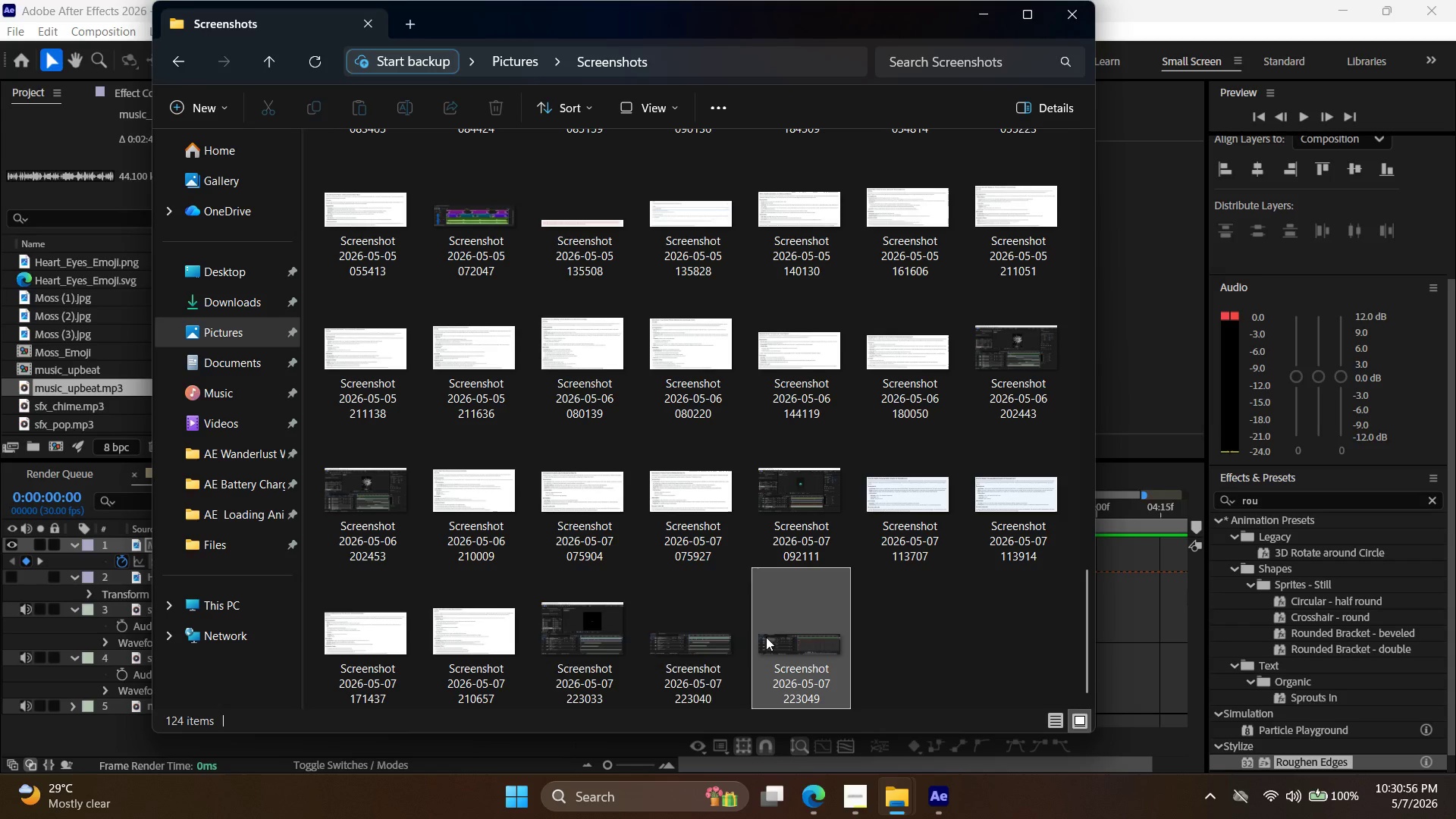 
scroll: coordinate [835, 423], scroll_direction: down, amount: 19.0
 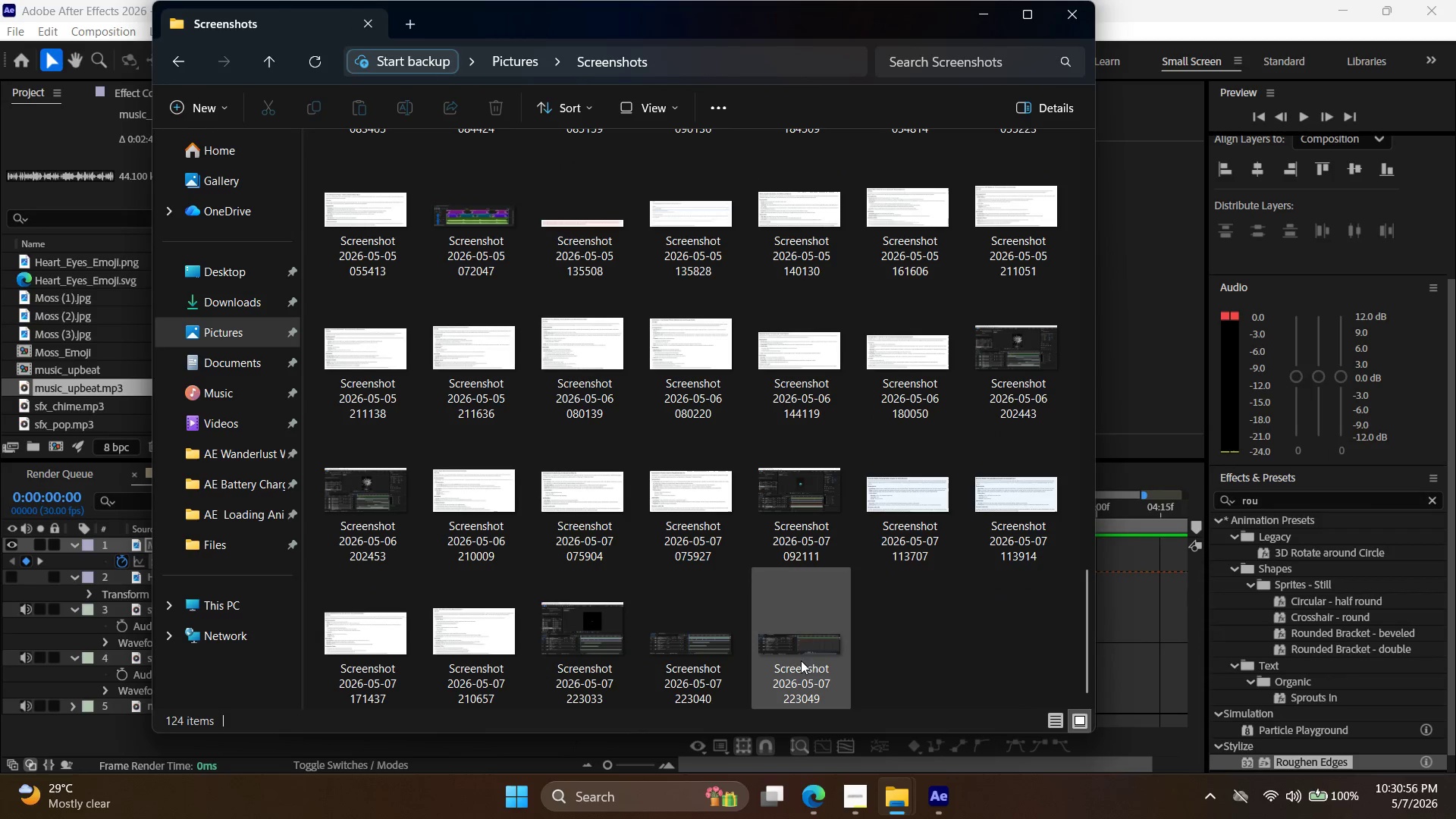 
hold_key(key=ShiftLeft, duration=0.36)
double_click([587, 620])
 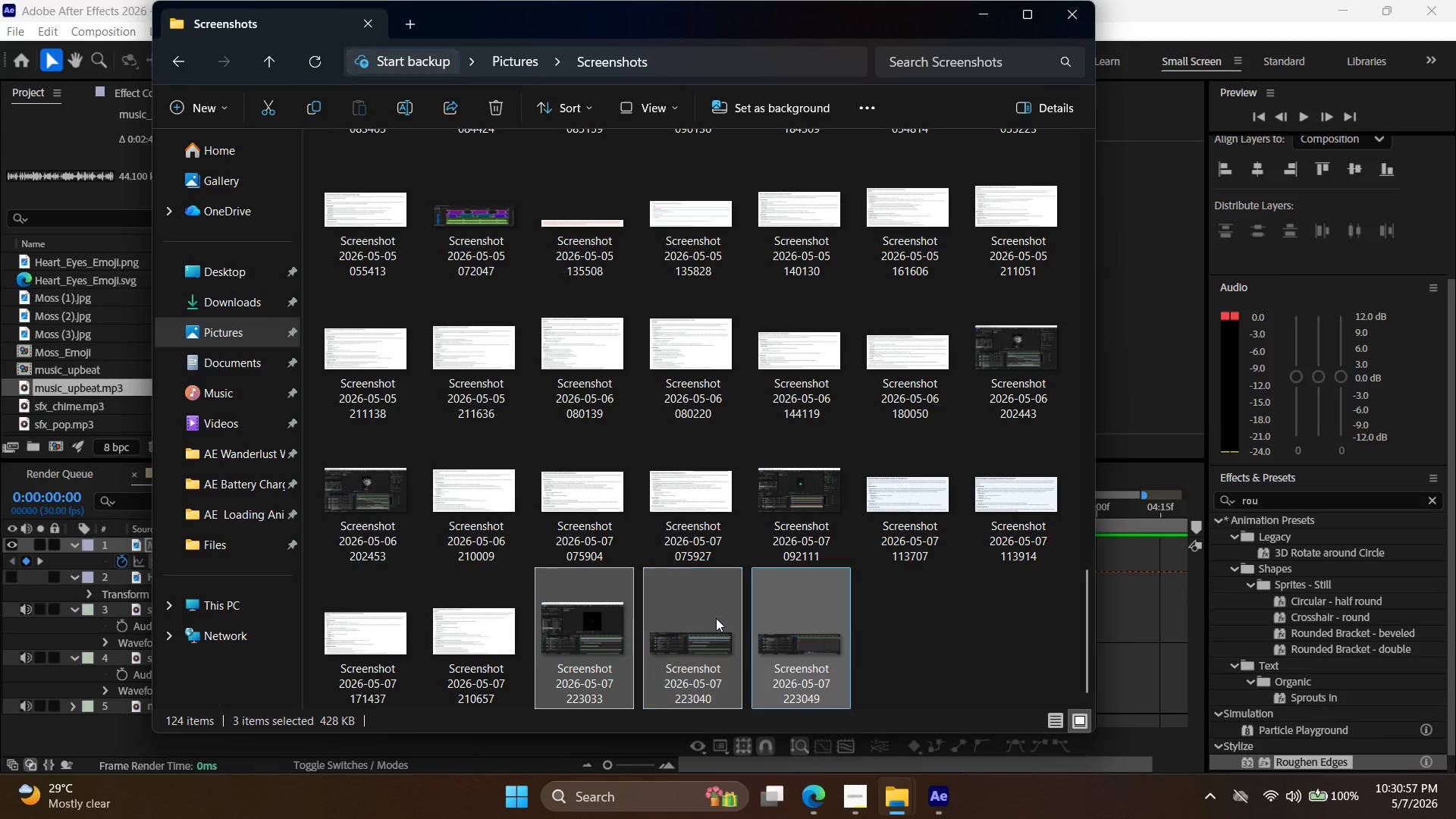 
key(Control+X)
 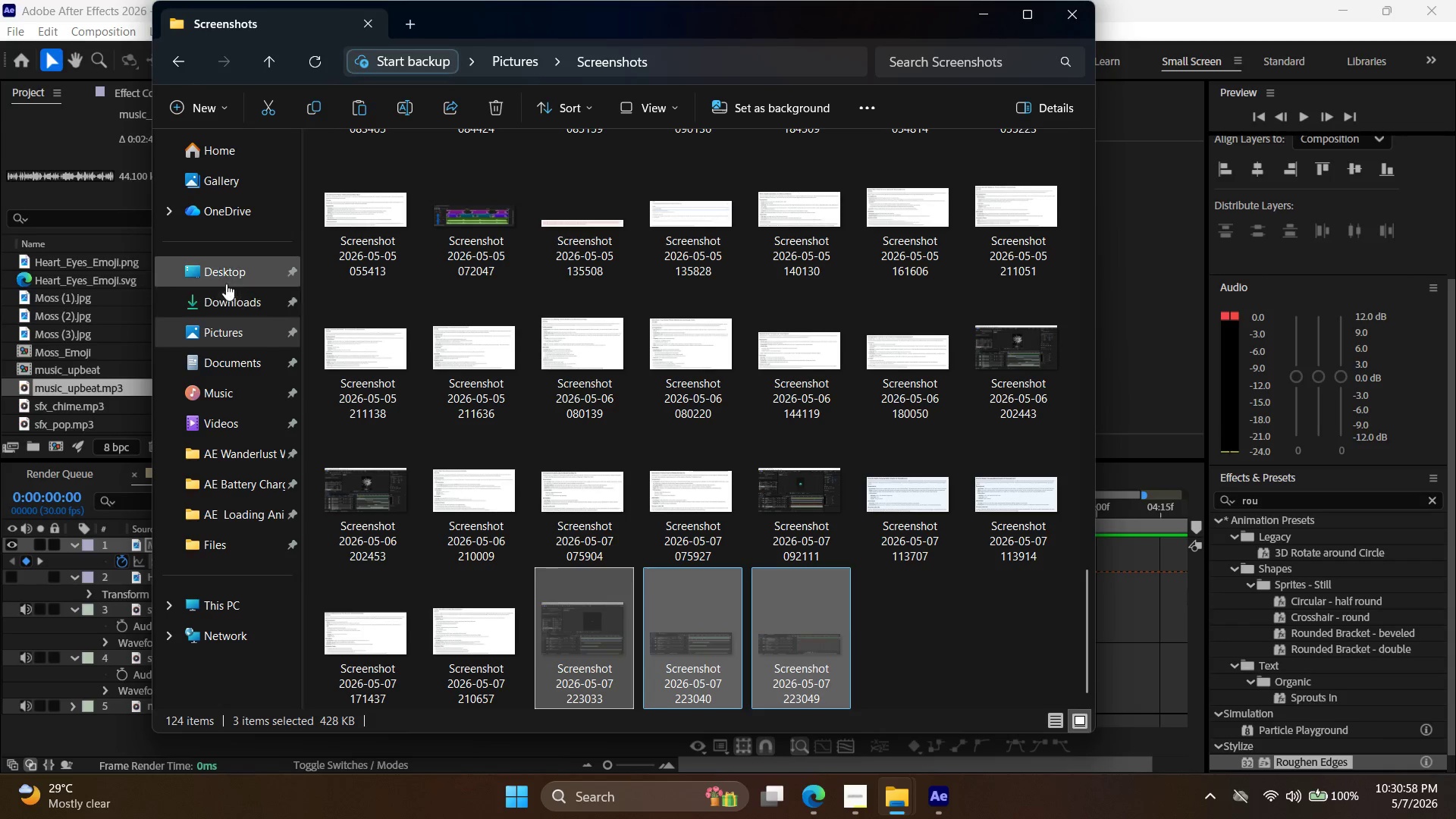 
left_click([222, 275])
 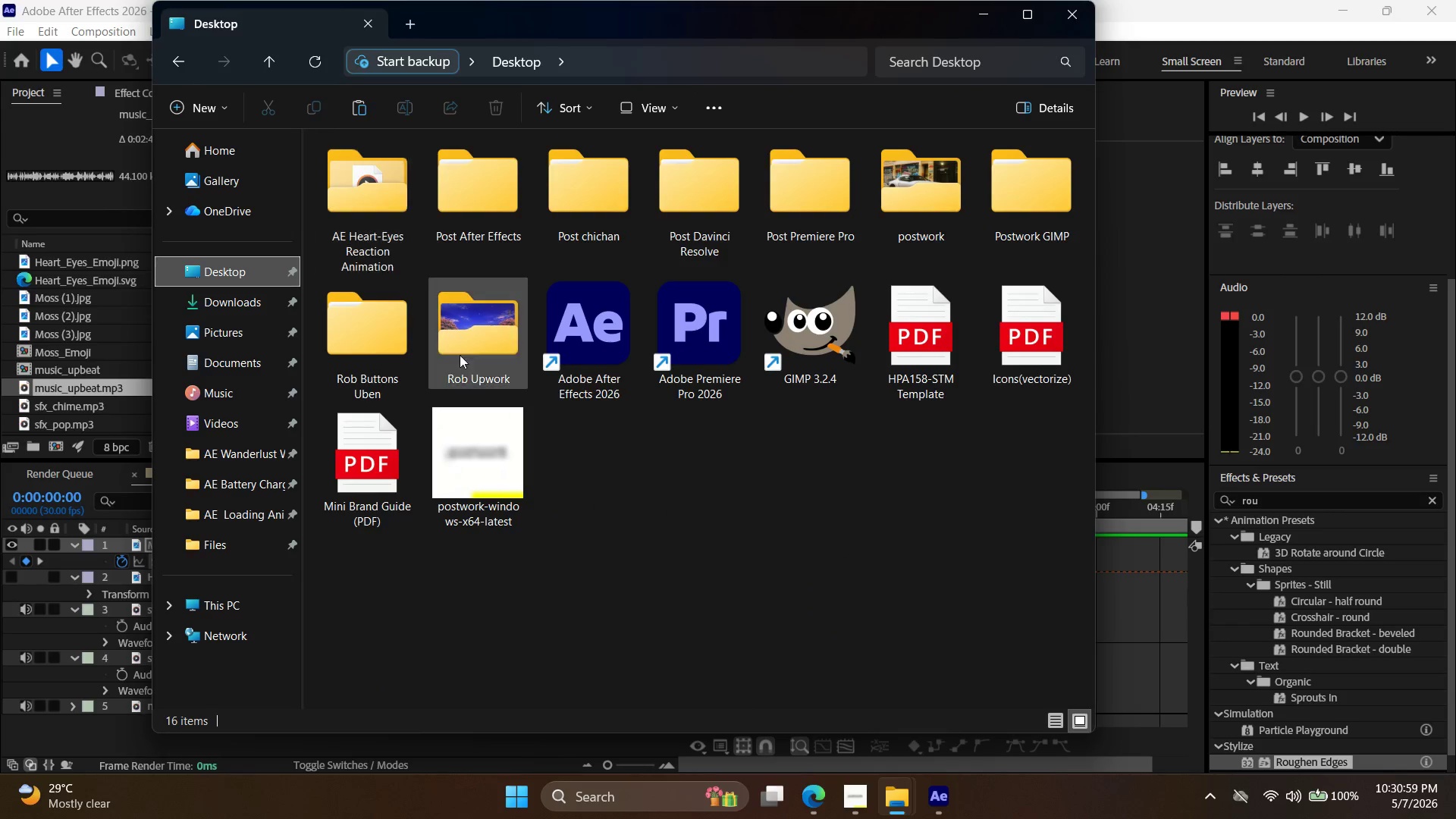 
left_click([369, 171])
 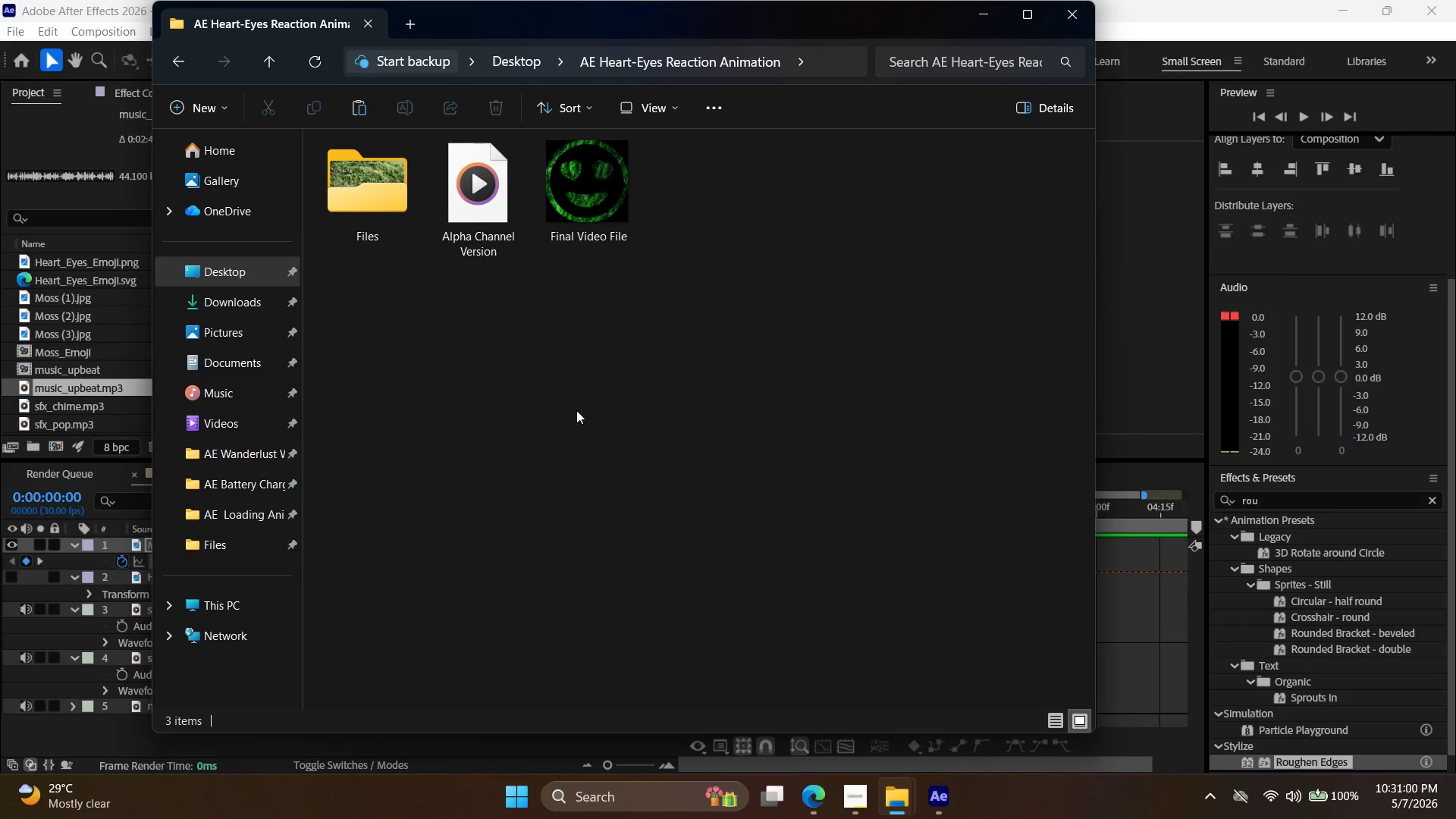 
key(Control+V)